 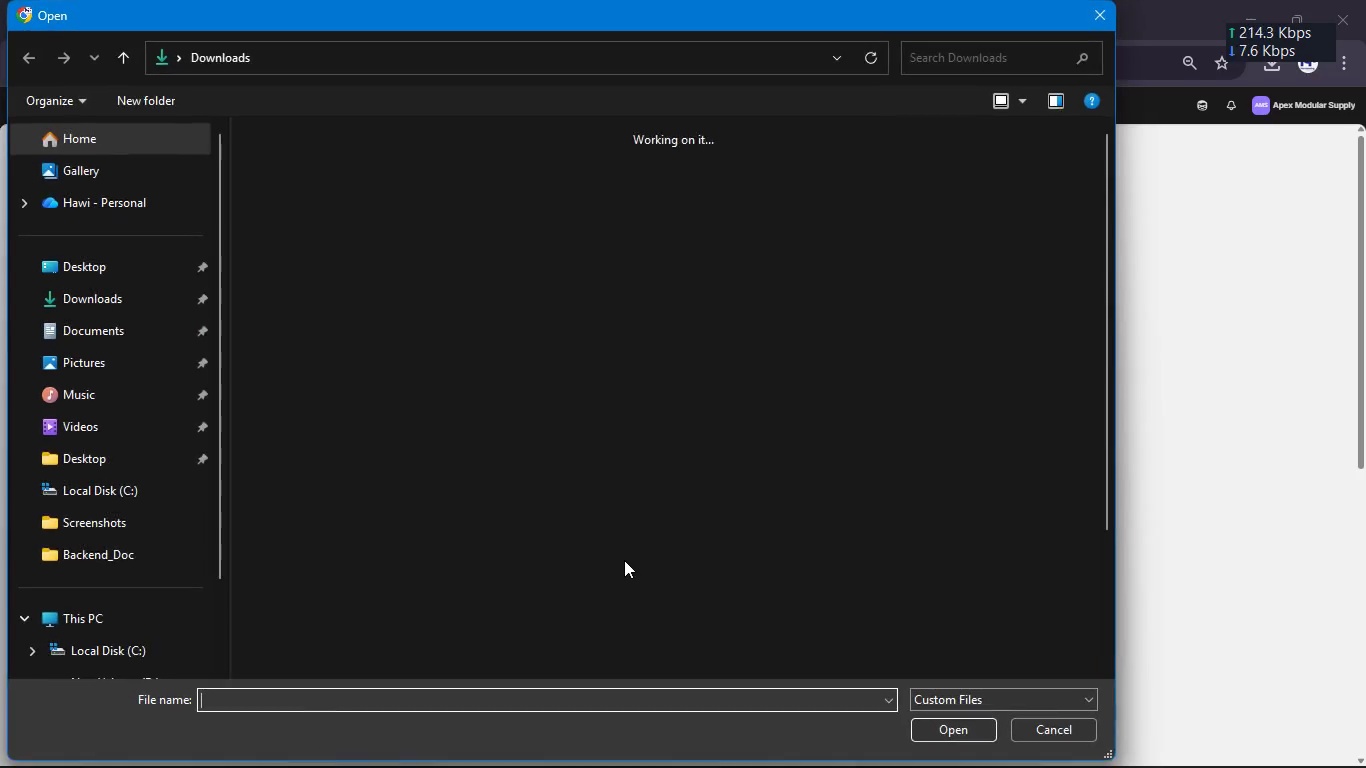 
left_click_drag(start_coordinate=[813, 624], to_coordinate=[512, 513])
 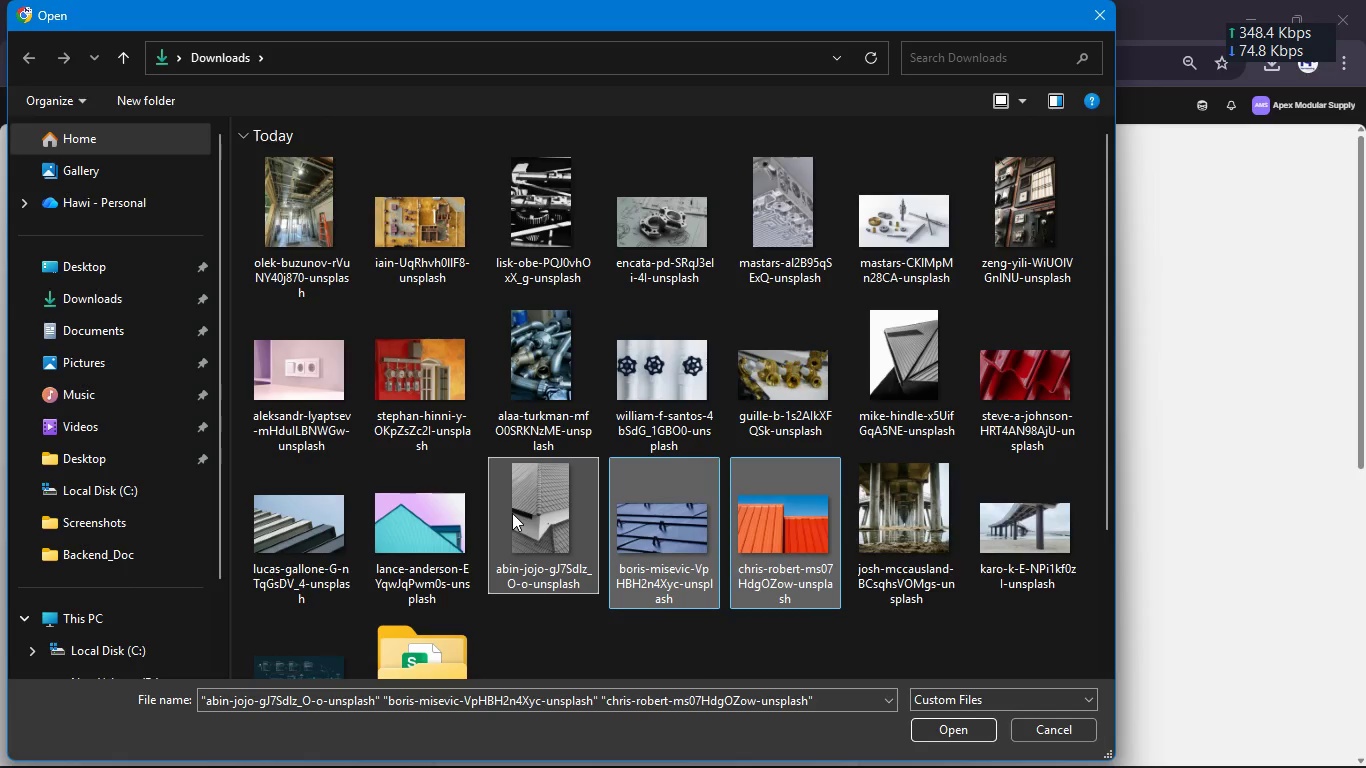 
key(Enter)
 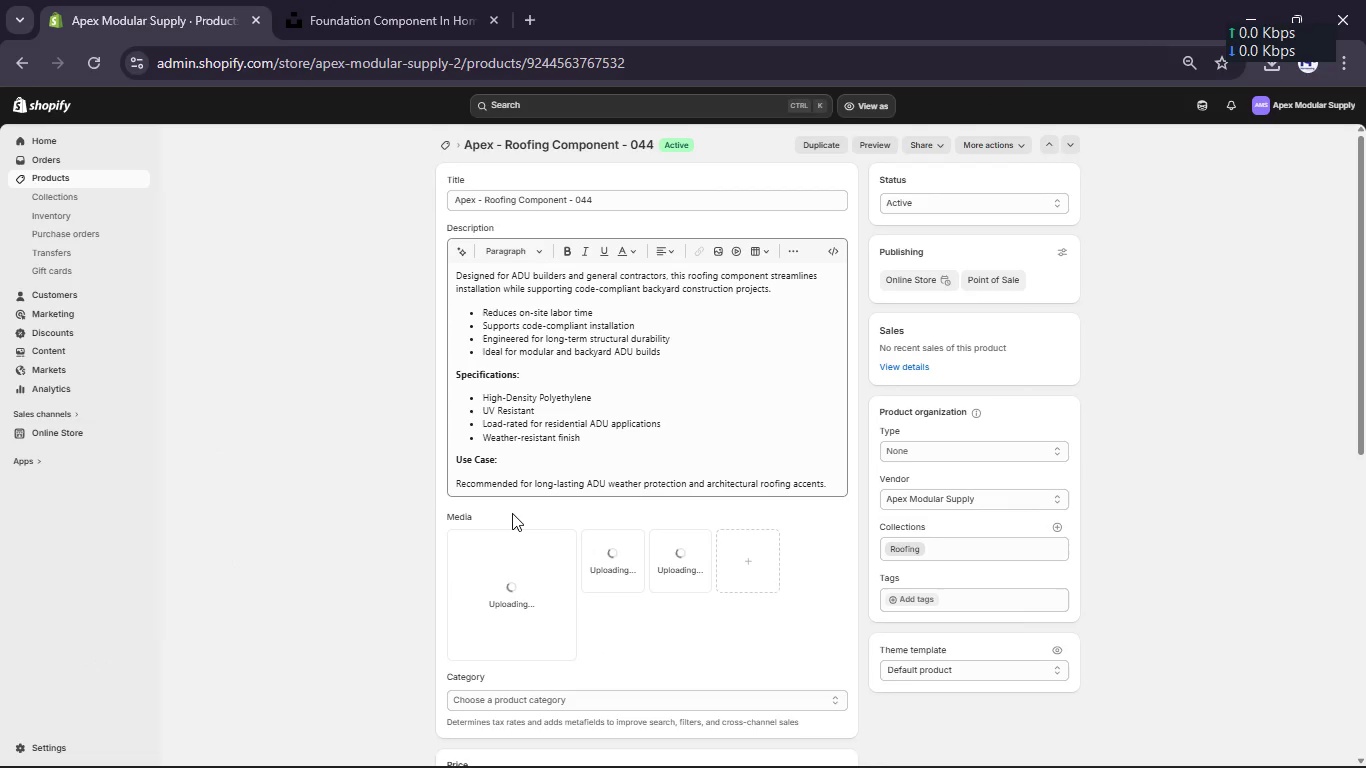 
scroll: coordinate [512, 513], scroll_direction: down, amount: 1.0
 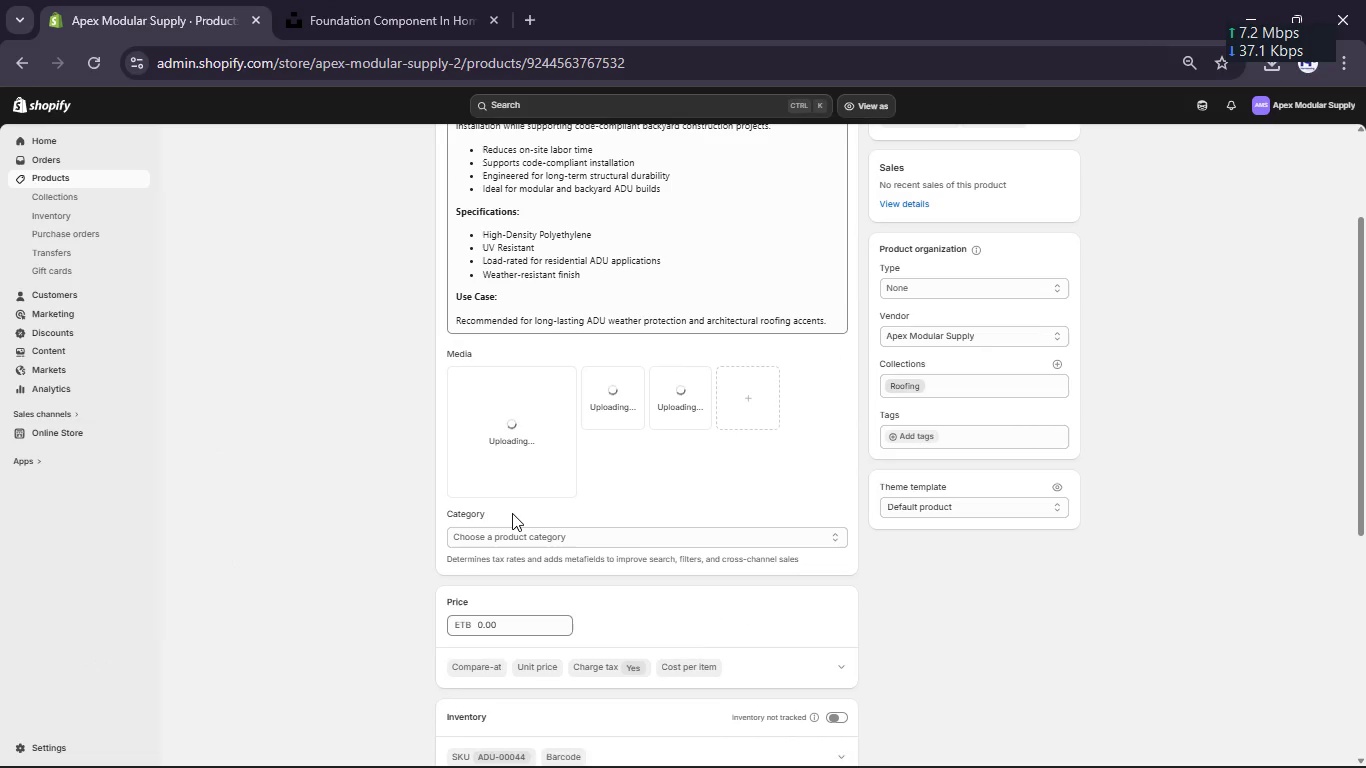 
wait(8.46)
 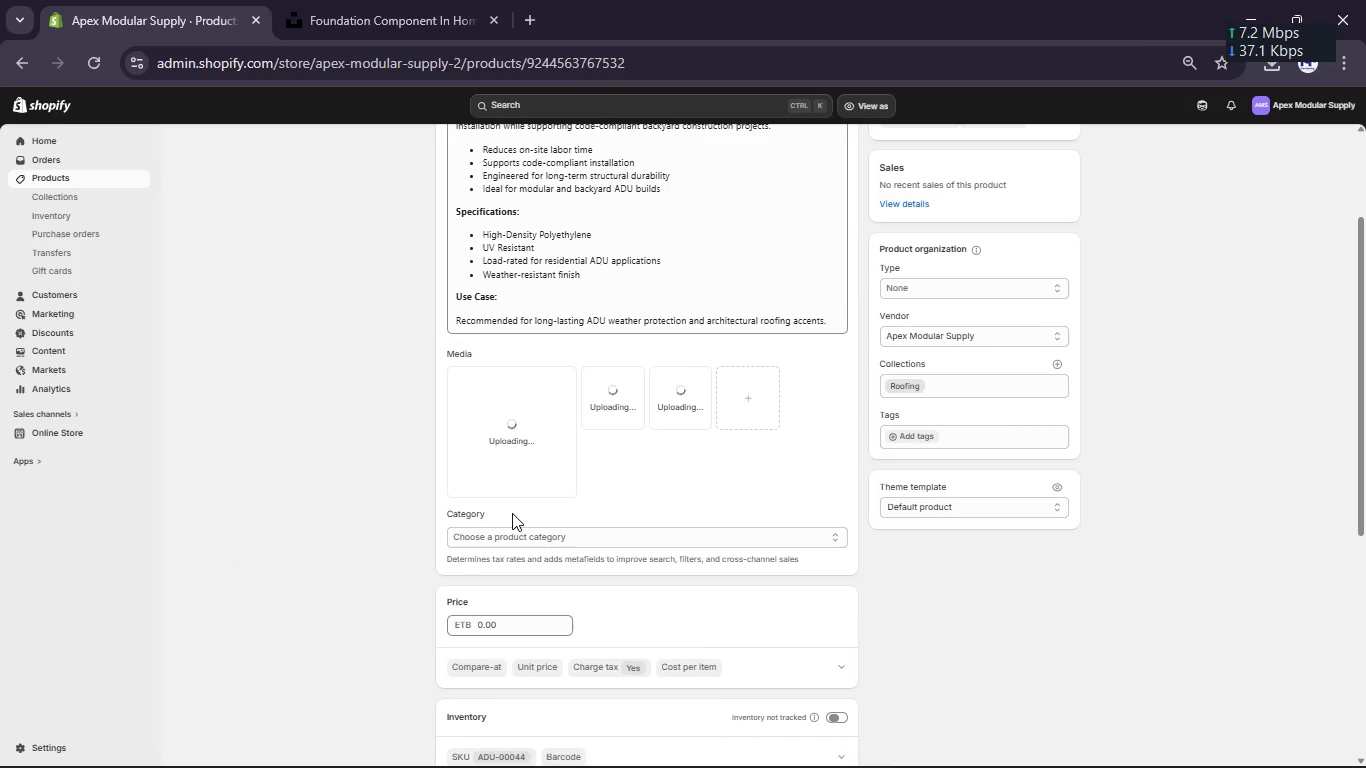 
scroll: coordinate [541, 563], scroll_direction: down, amount: 19.0
 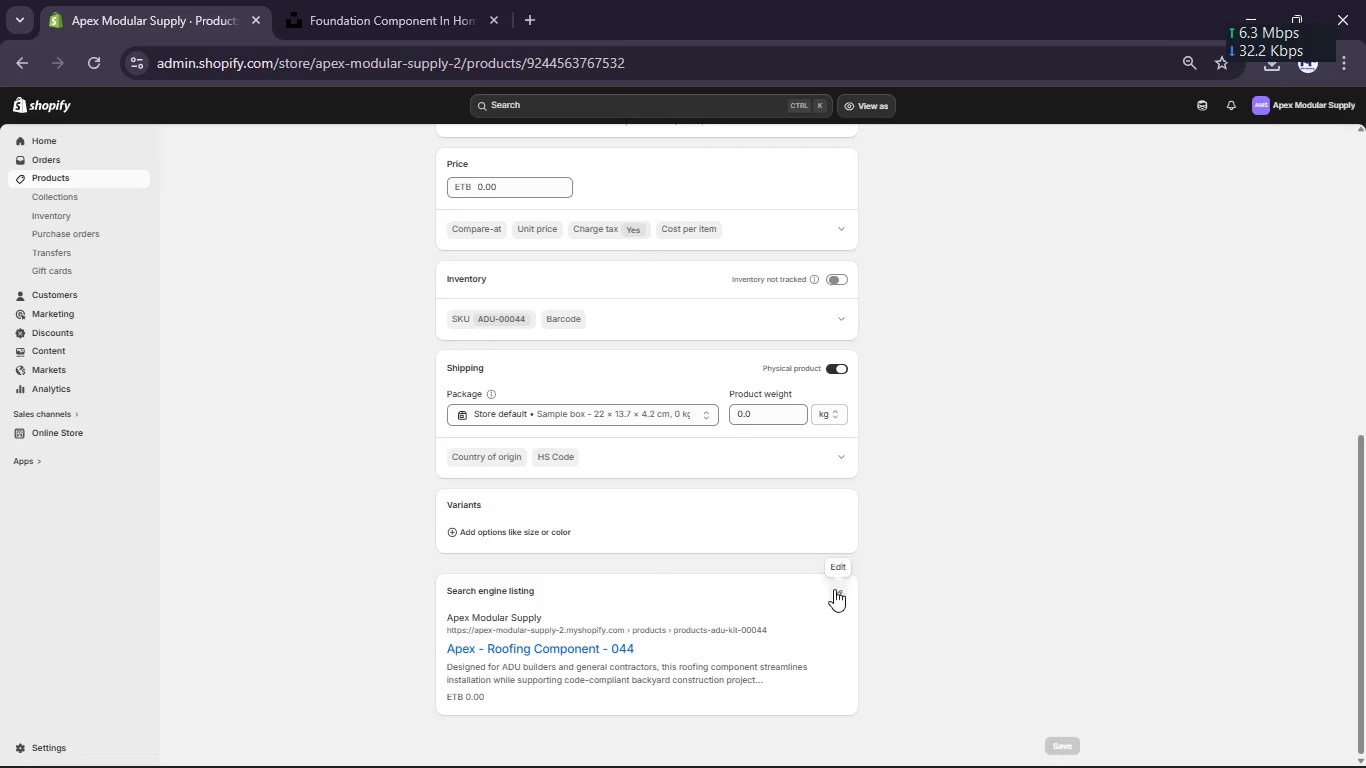 
left_click([836, 591])
 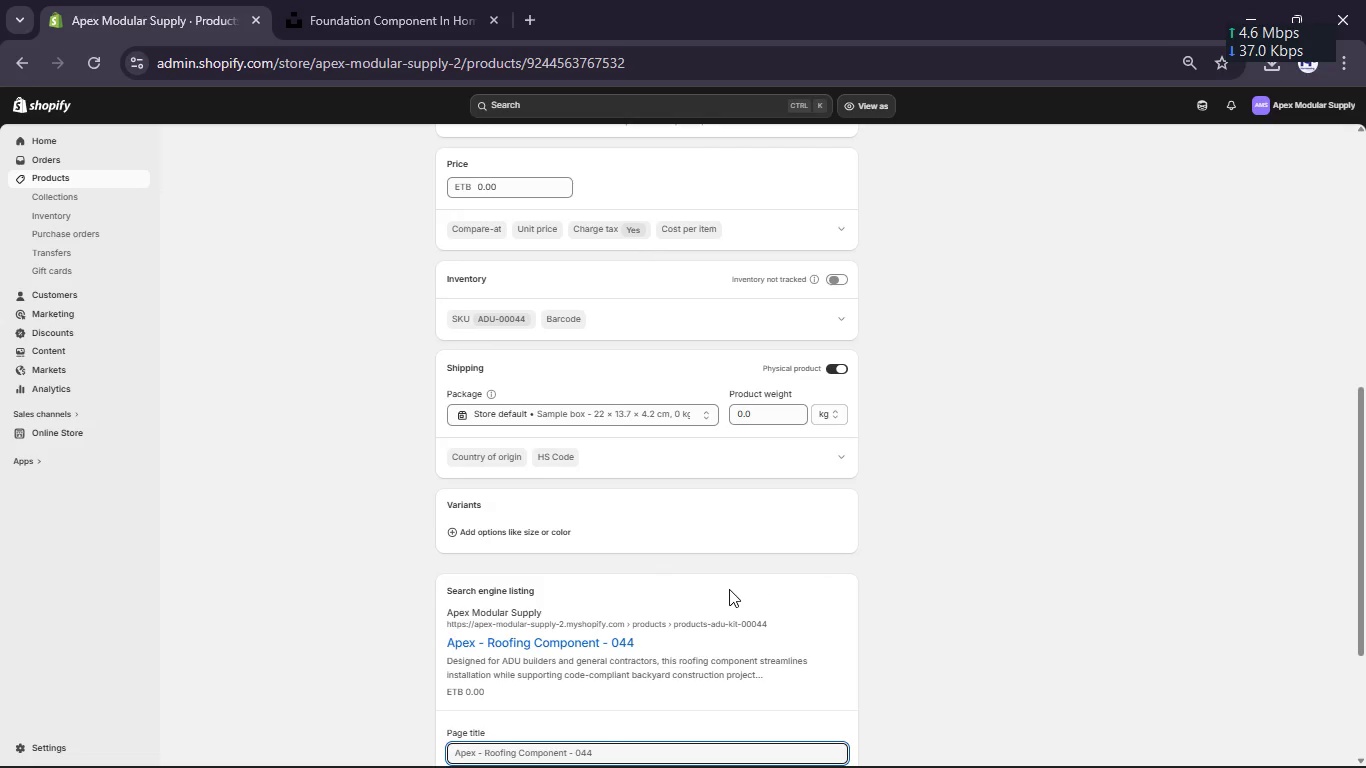 
scroll: coordinate [729, 589], scroll_direction: down, amount: 10.0
 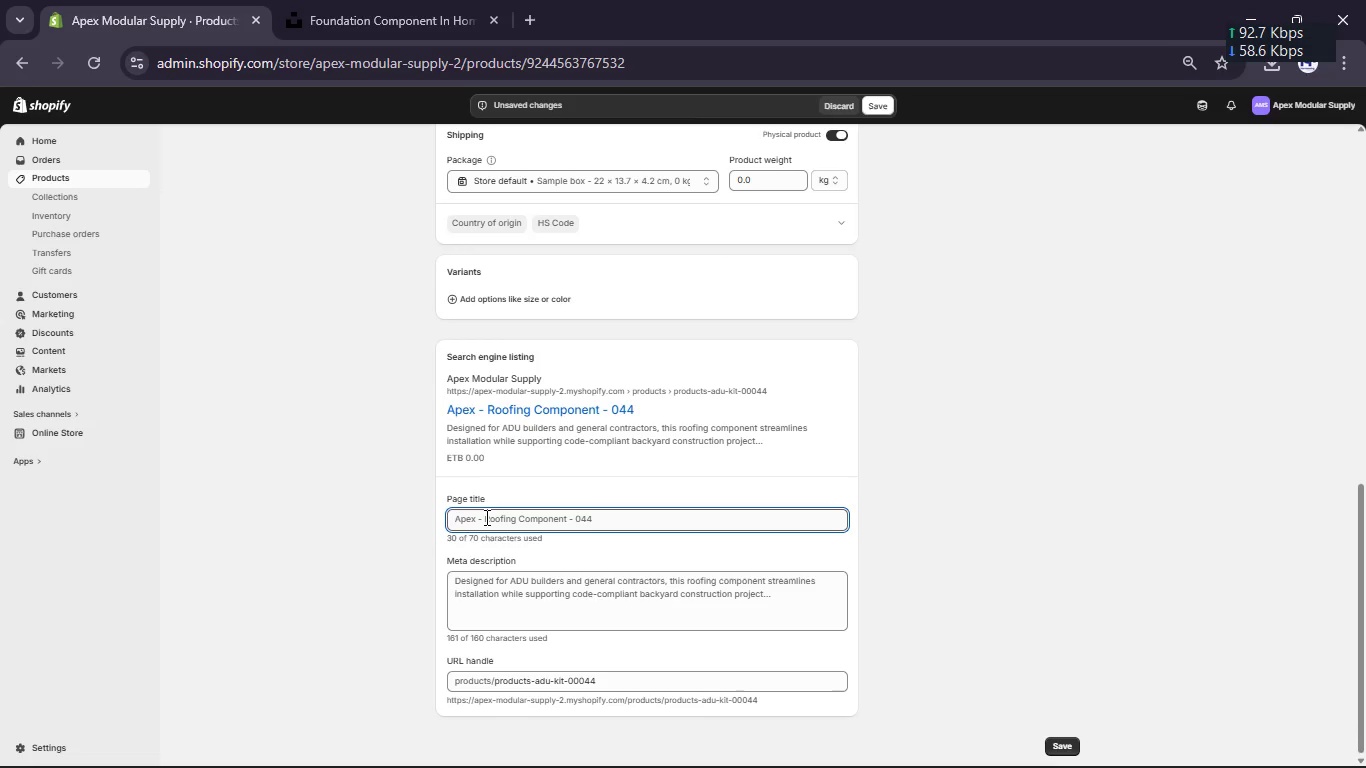 
left_click([482, 520])
 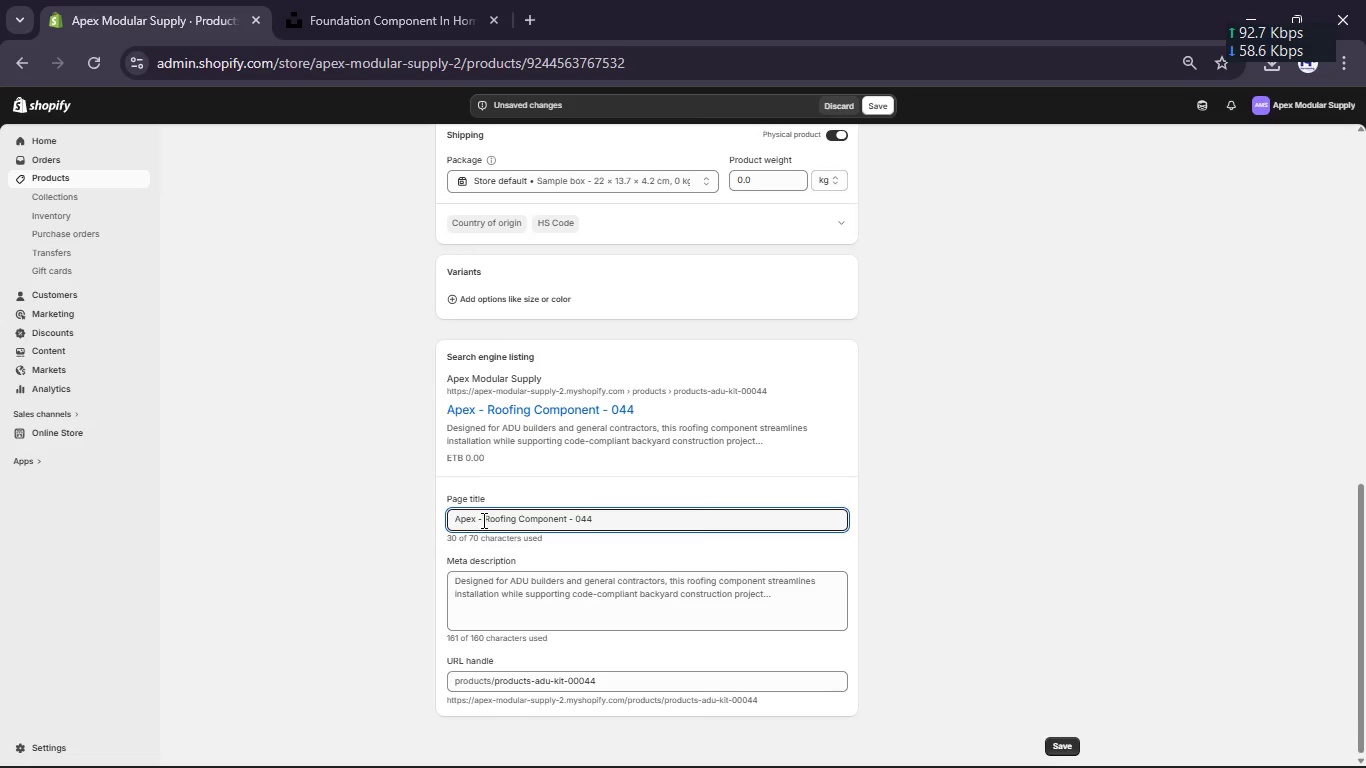 
key(Backspace)
key(Backspace)
key(Backspace)
key(Backspace)
key(Backspace)
type(DU)
 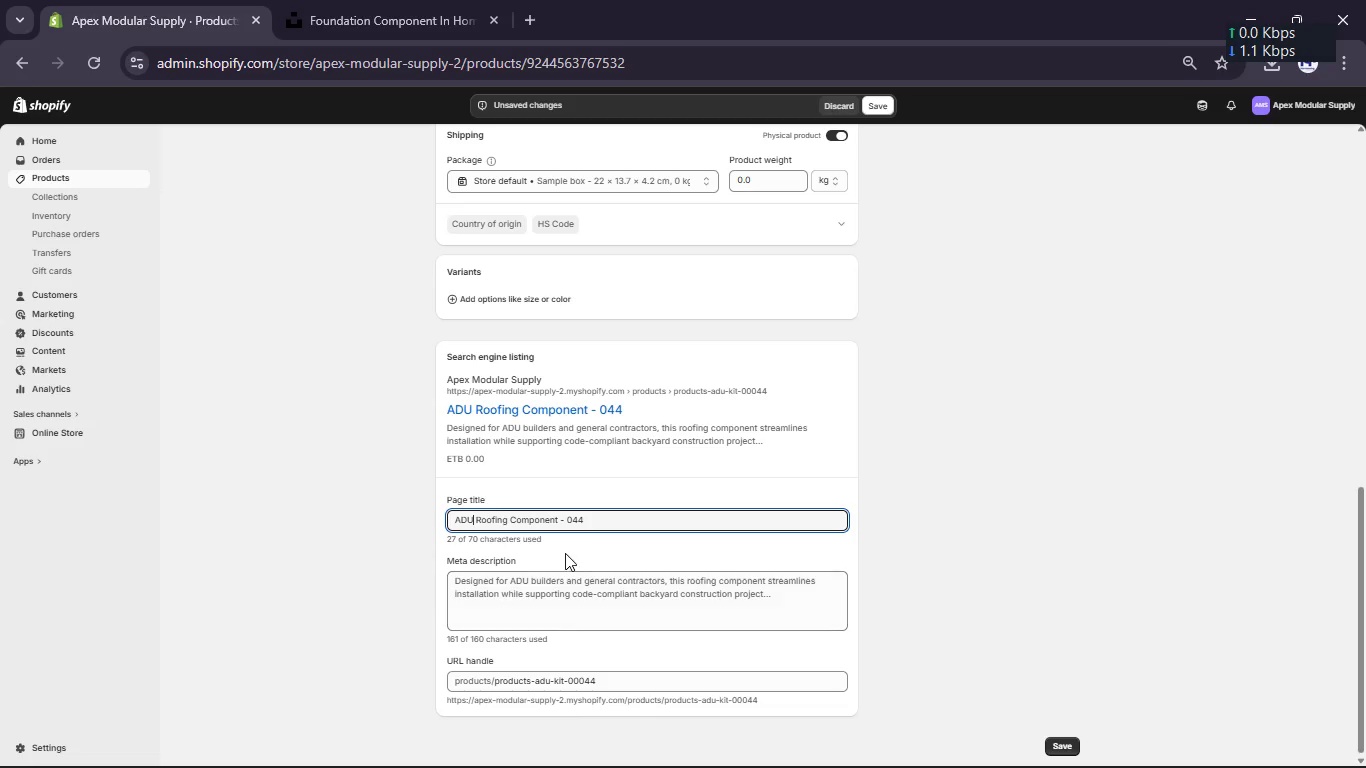 
left_click([638, 522])
 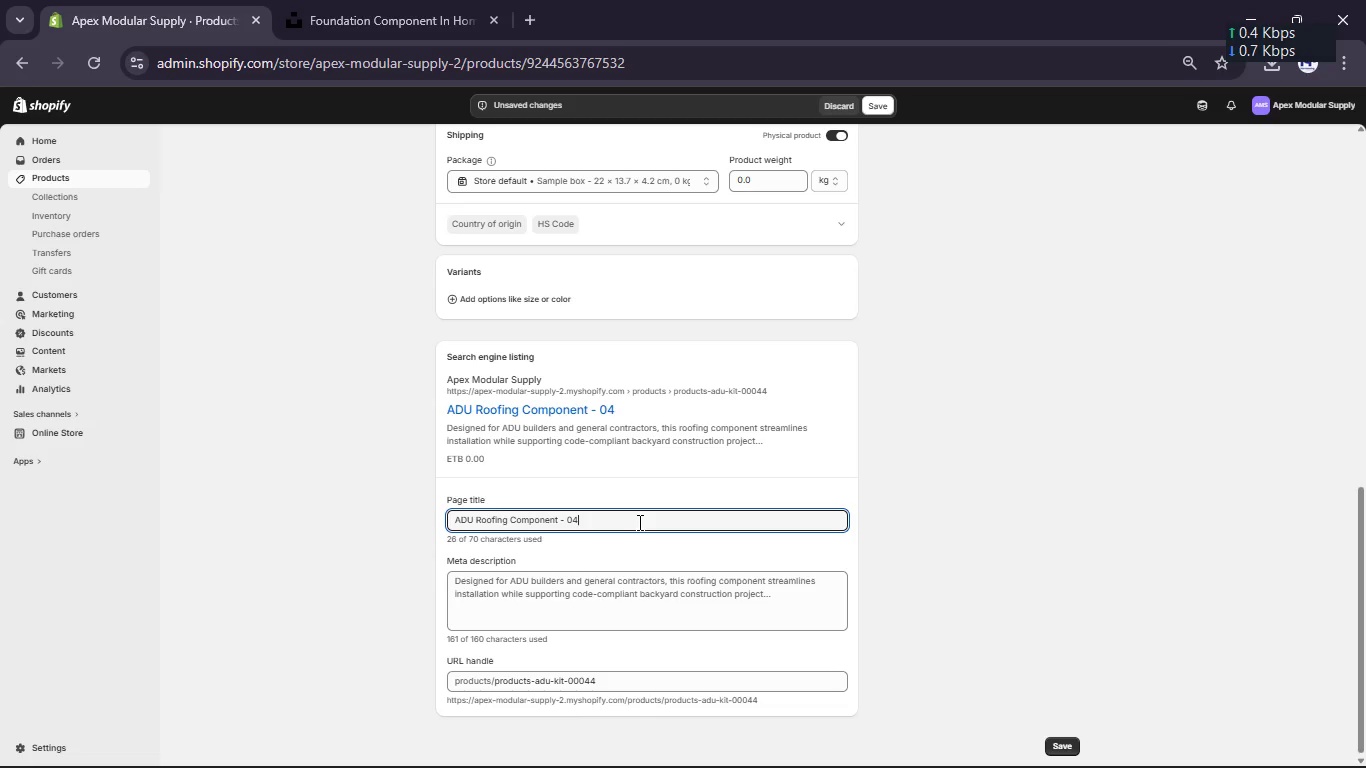 
key(Backspace)
key(Backspace)
key(Backspace)
key(Backspace)
key(Backspace)
type([Break] Apex Modular Supply)
 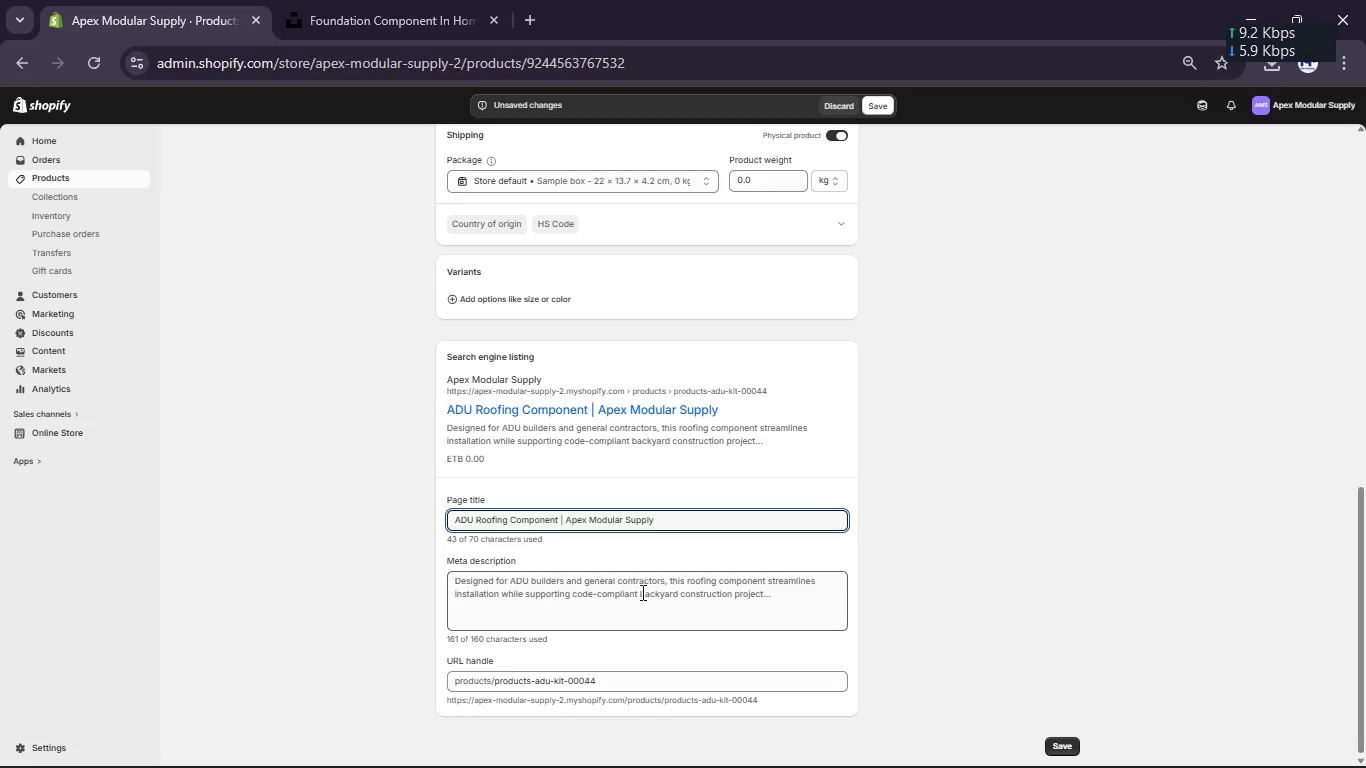 
left_click([642, 598])
 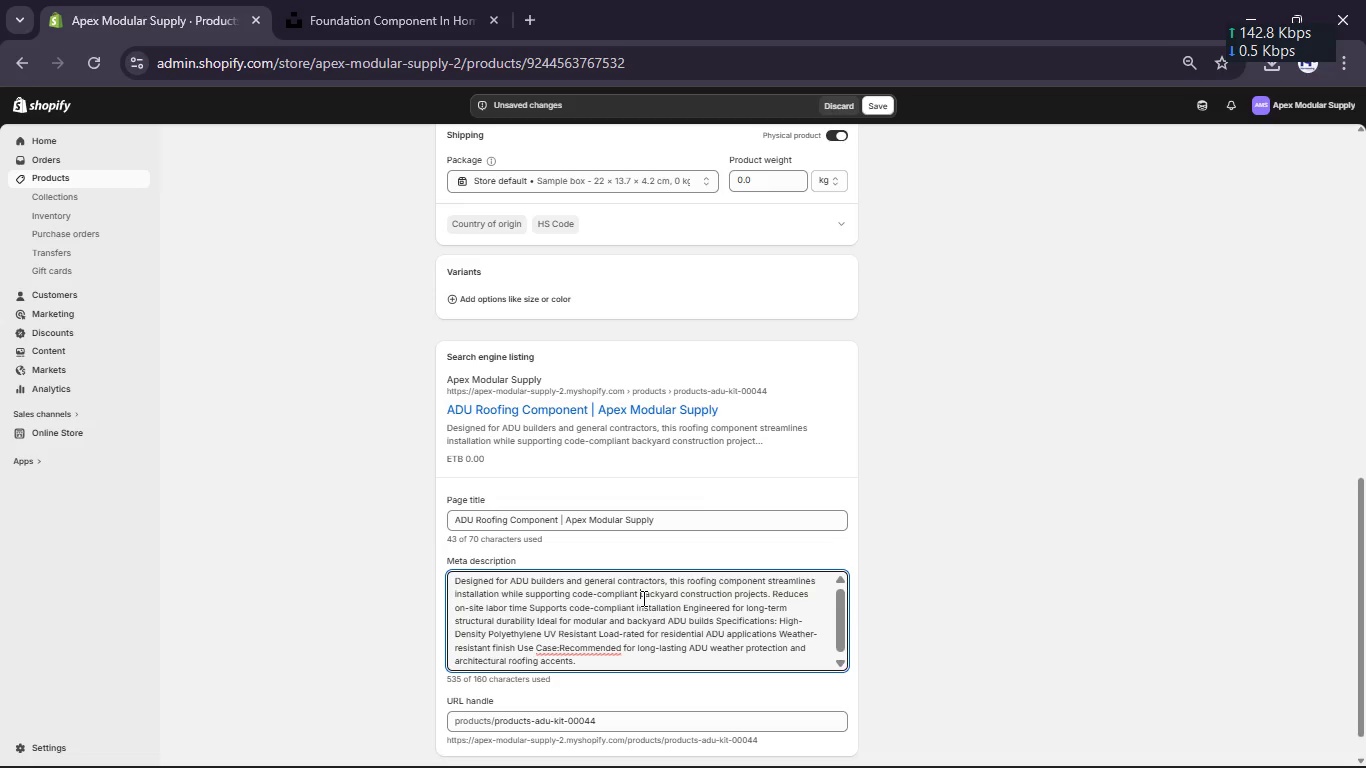 
key(Control+A)
 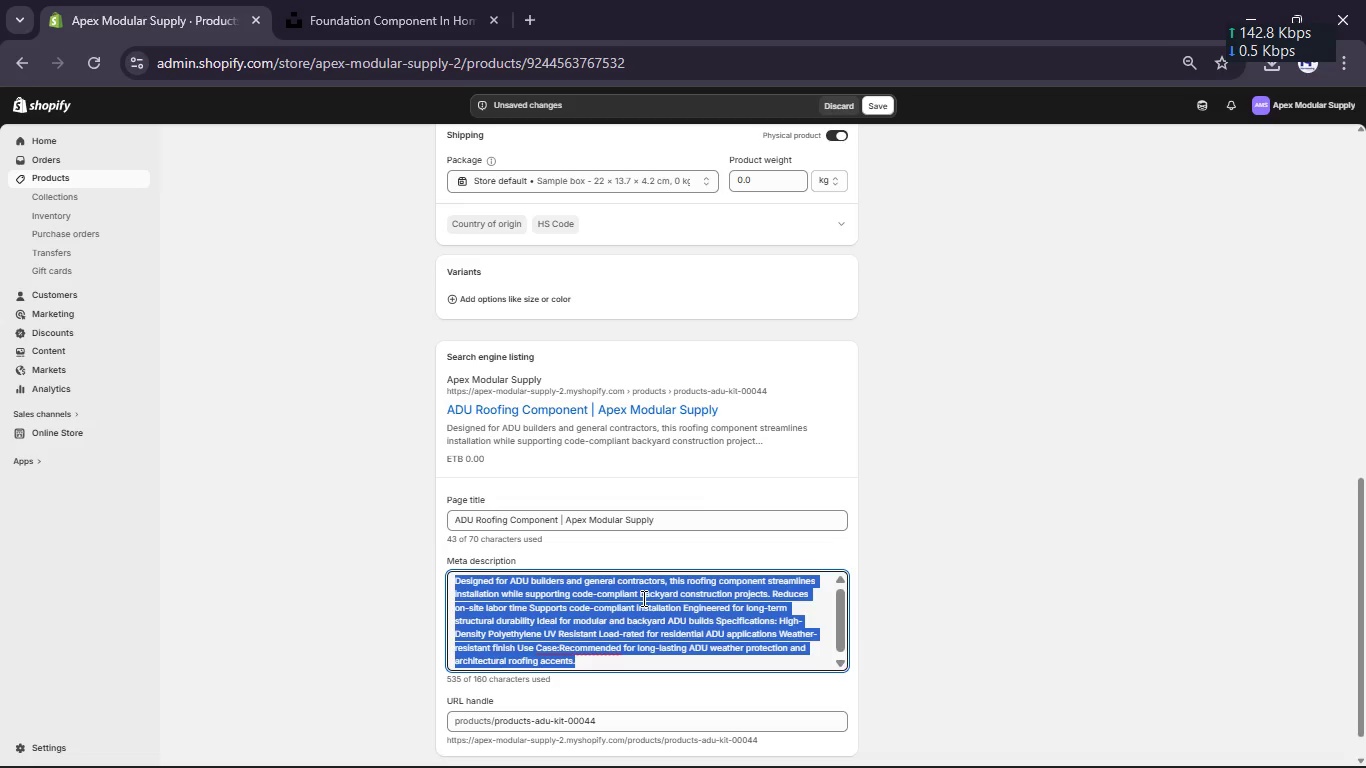 
type(Code-compliant ADU roofing component designed for faster installai)
key(Backspace)
type(tion and reduced contractor labor on modular backyard projects.)
 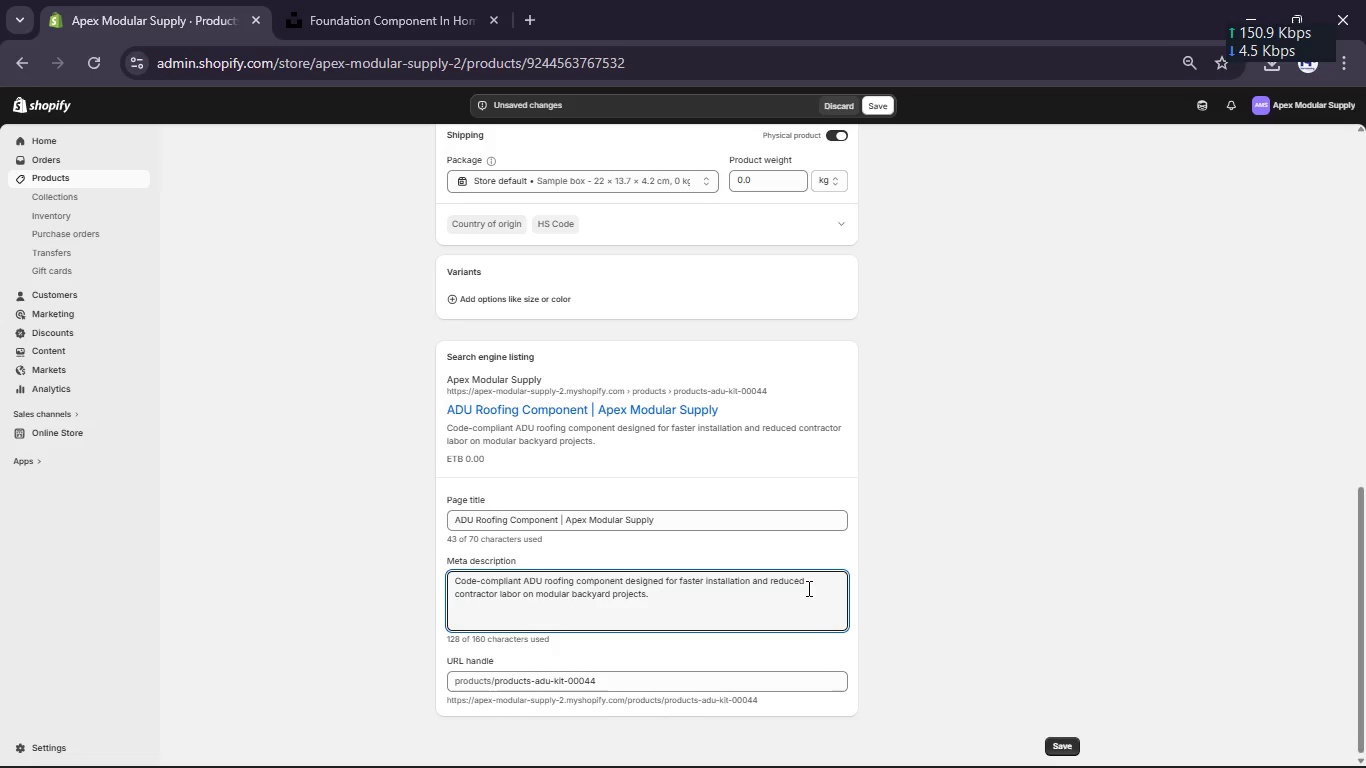 
scroll: coordinate [807, 588], scroll_direction: none, amount: 0.0
 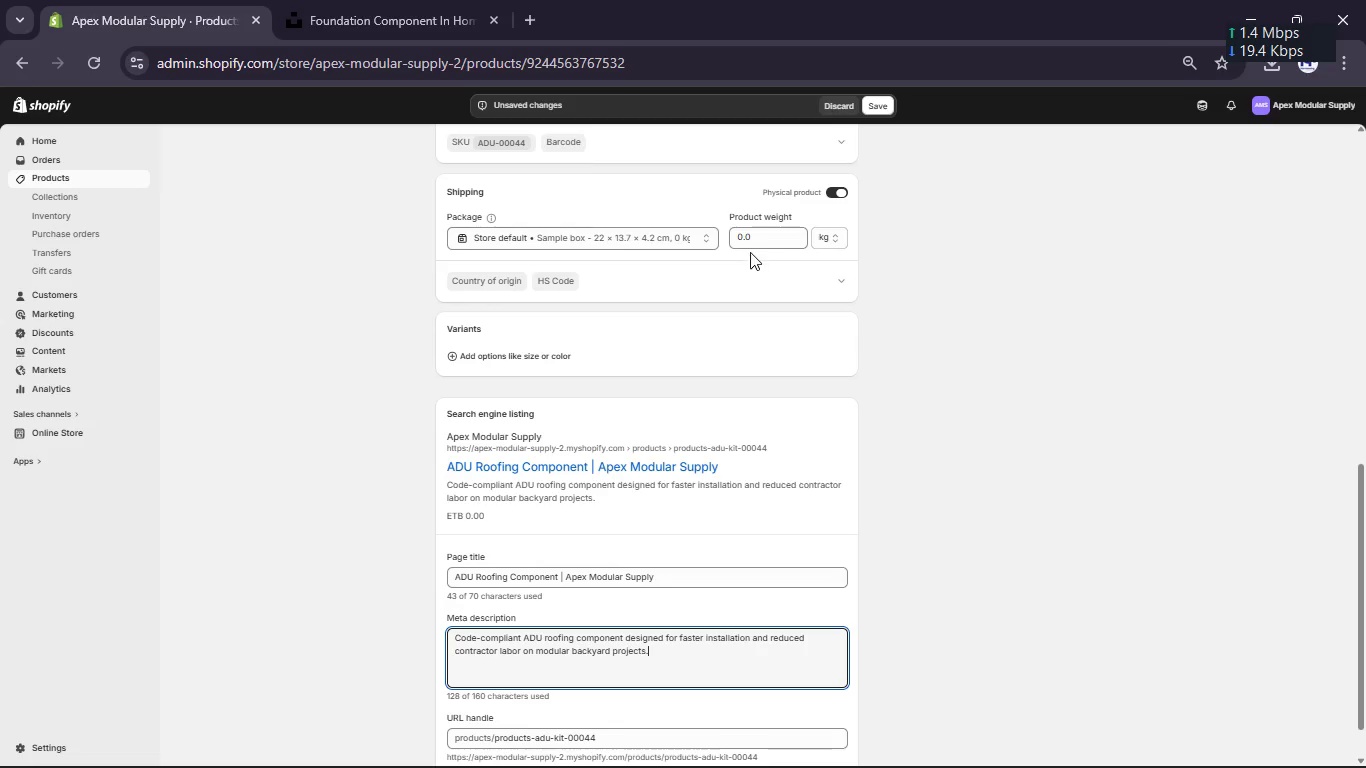 
double_click([750, 242])
 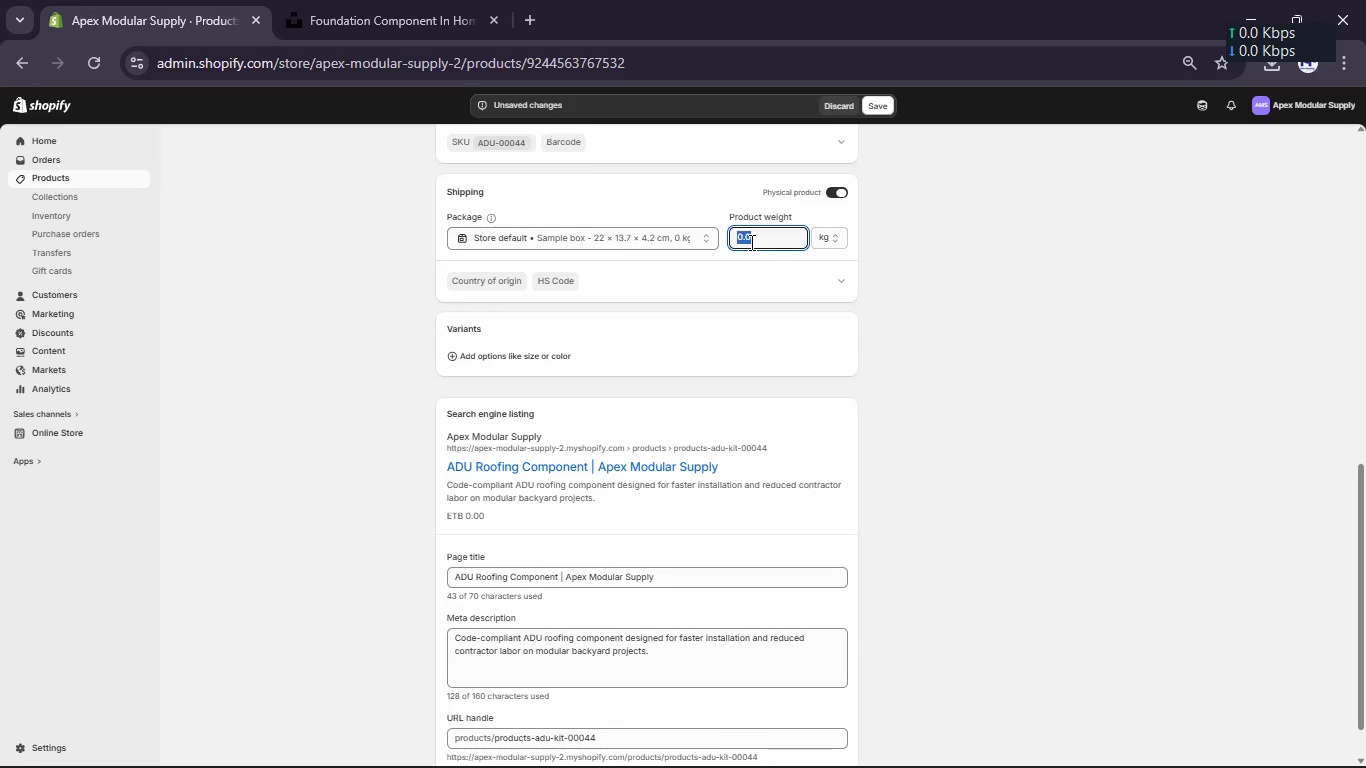 
key(Numpad2)
 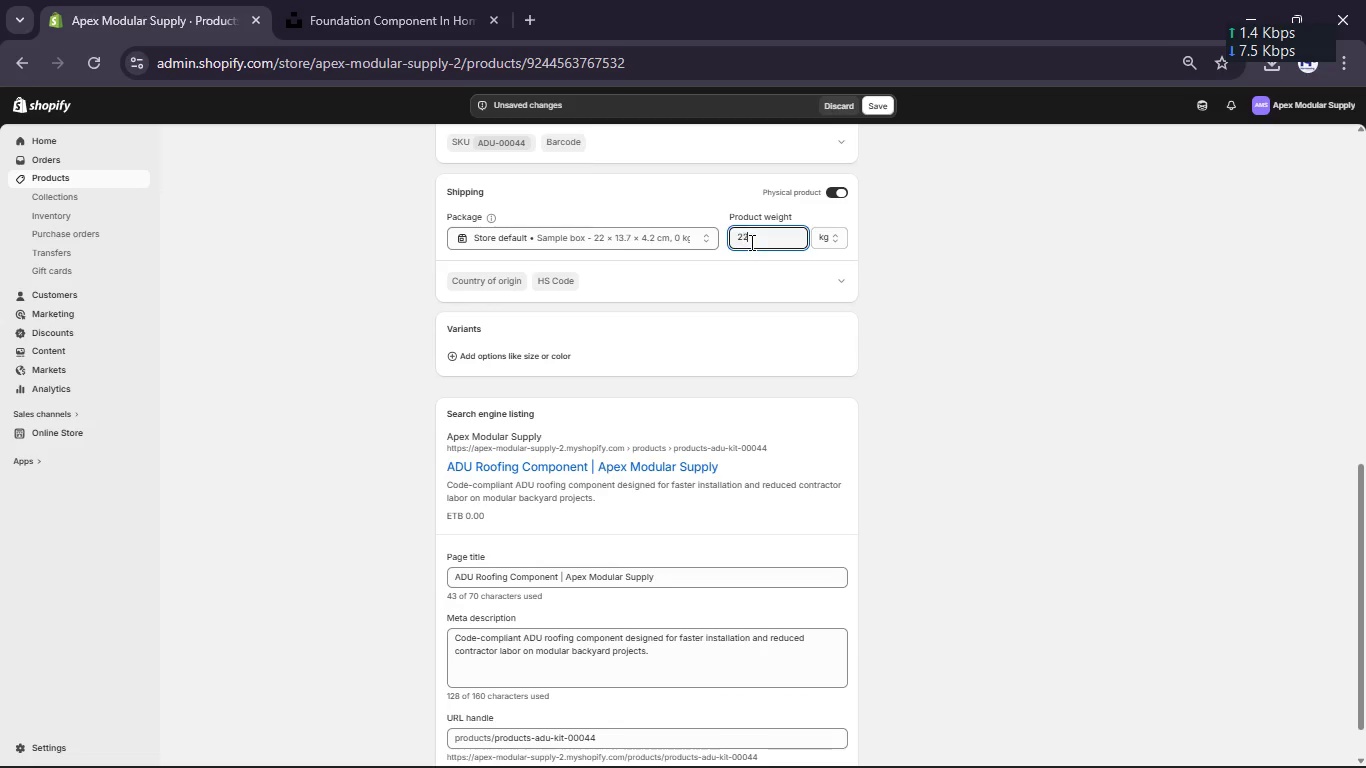 
key(Numpad2)
 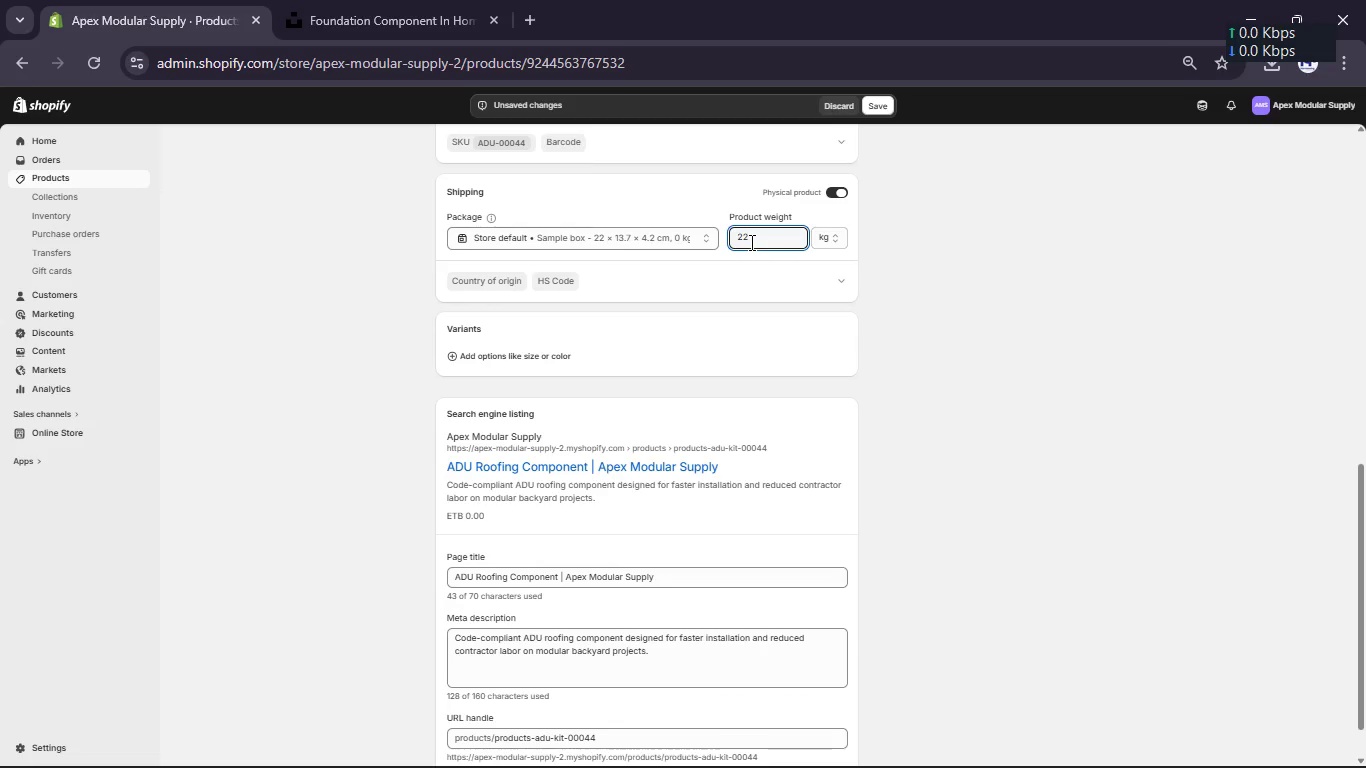 
key(Backspace)
 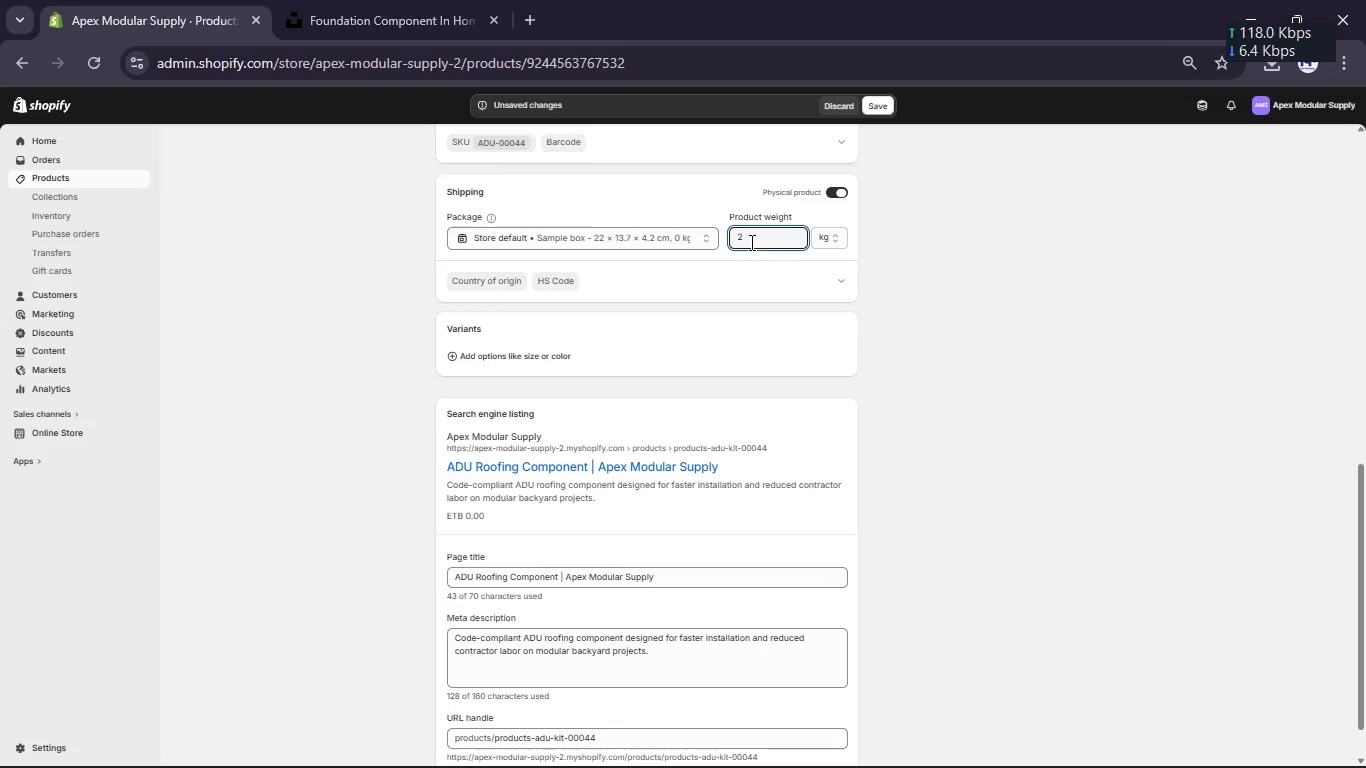 
key(Numpad1)
 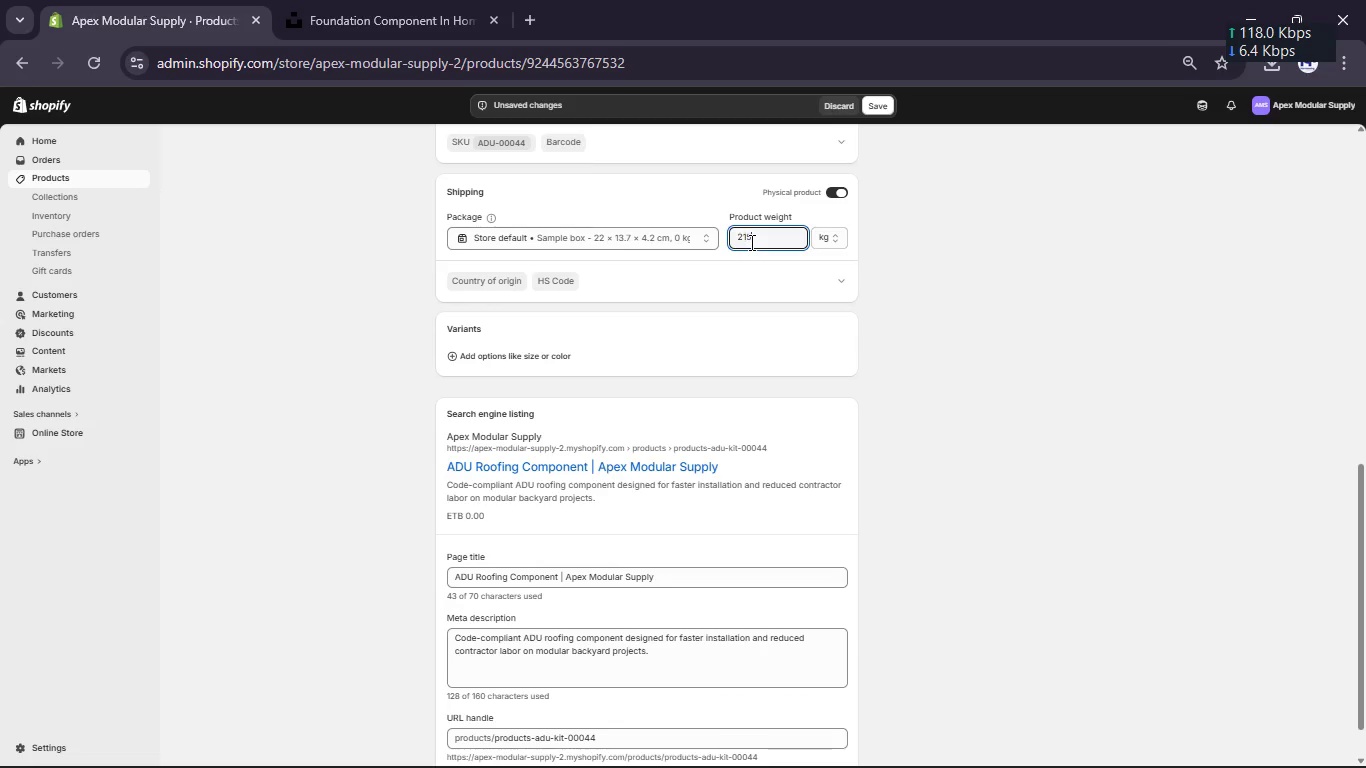 
key(Numpad5)
 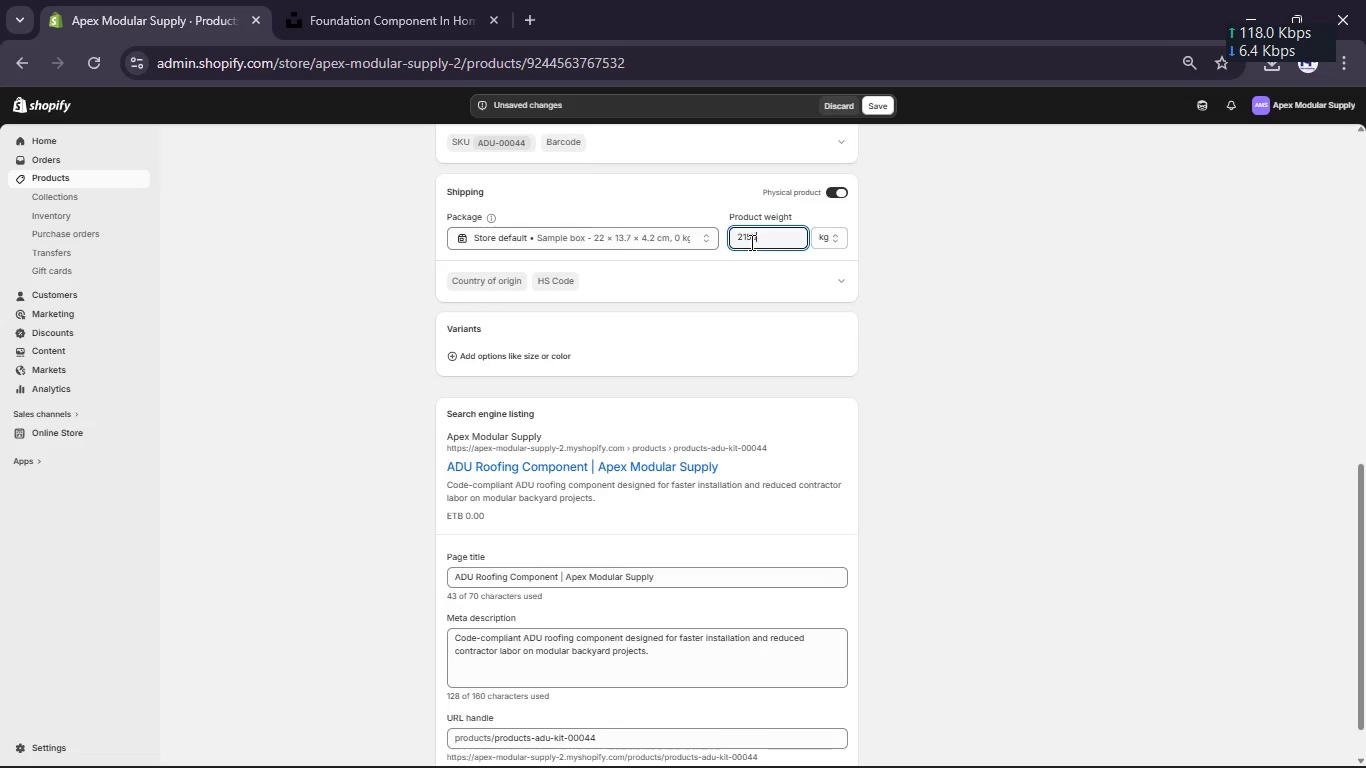 
key(Numpad5)
 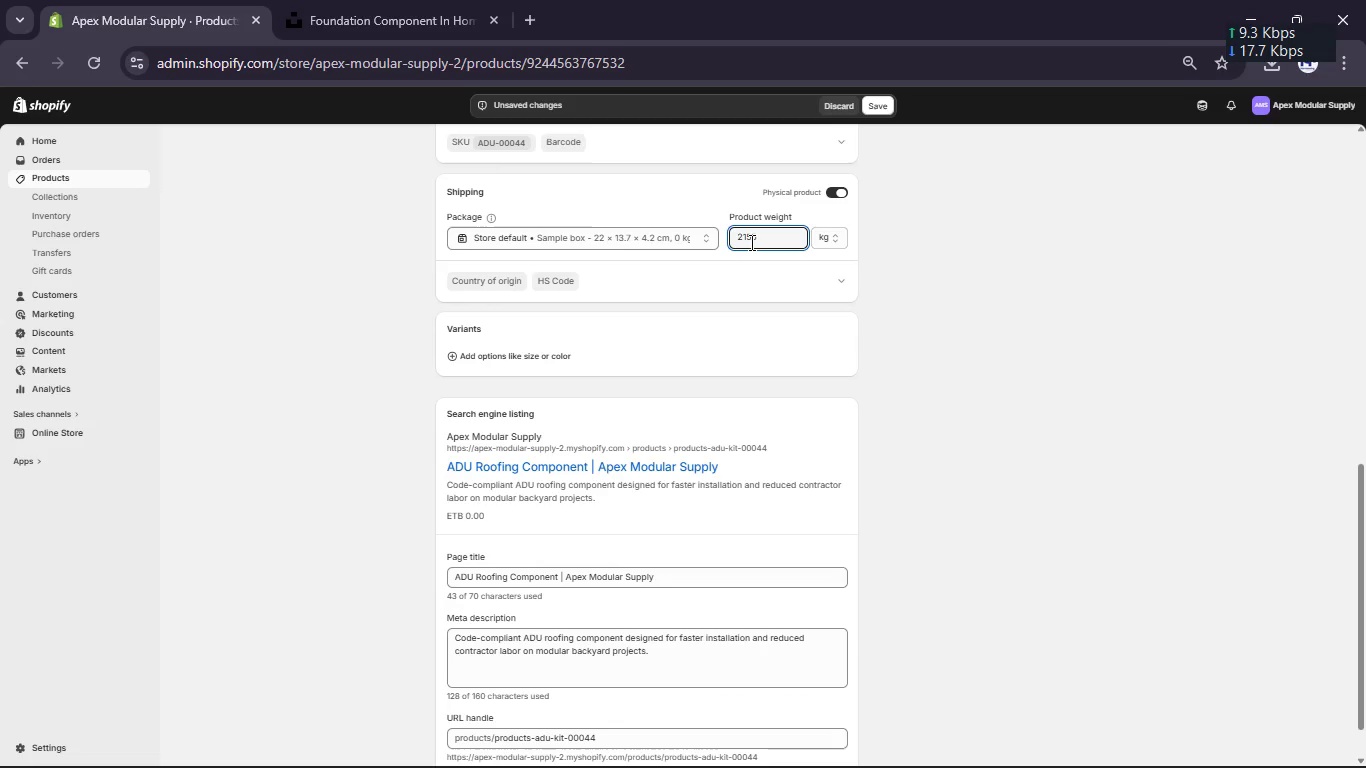 
key(Numpad4)
 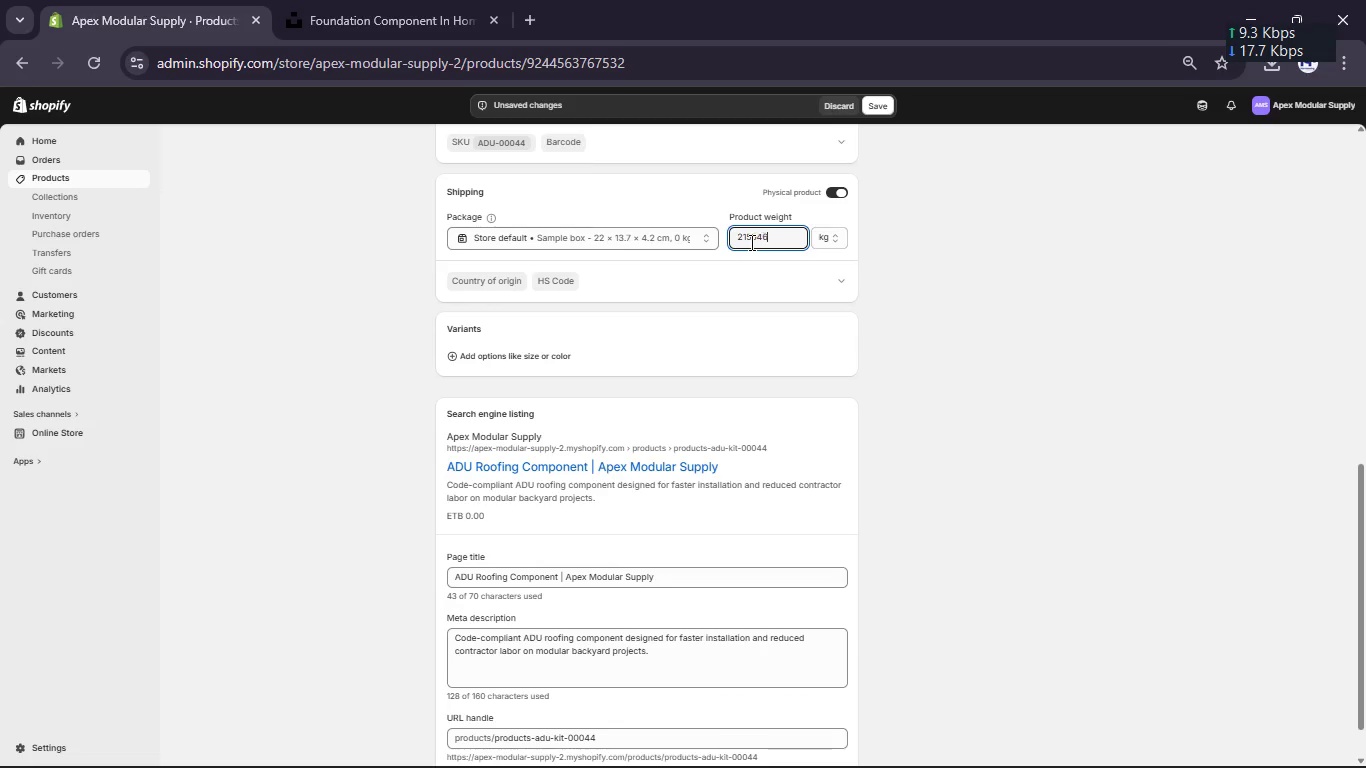 
key(Numpad6)
 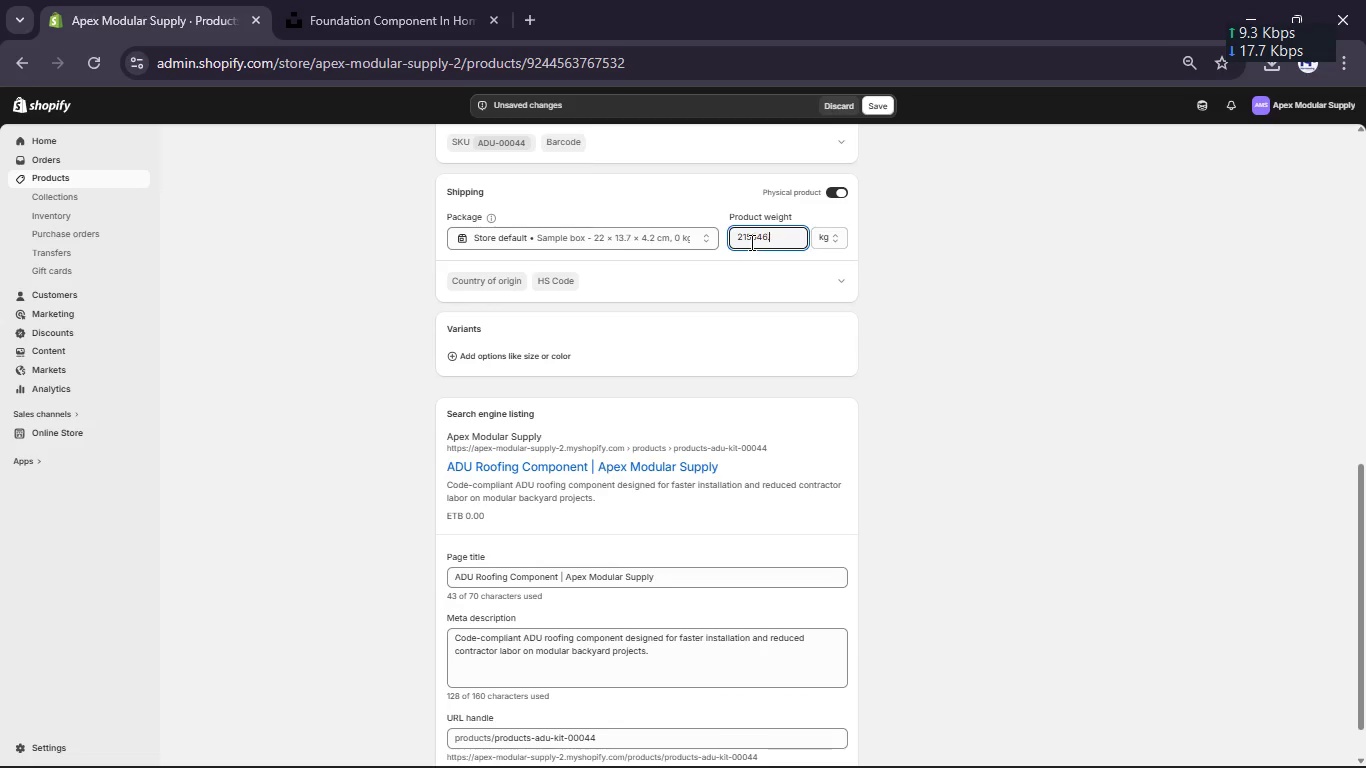 
key(NumpadDecimal)
 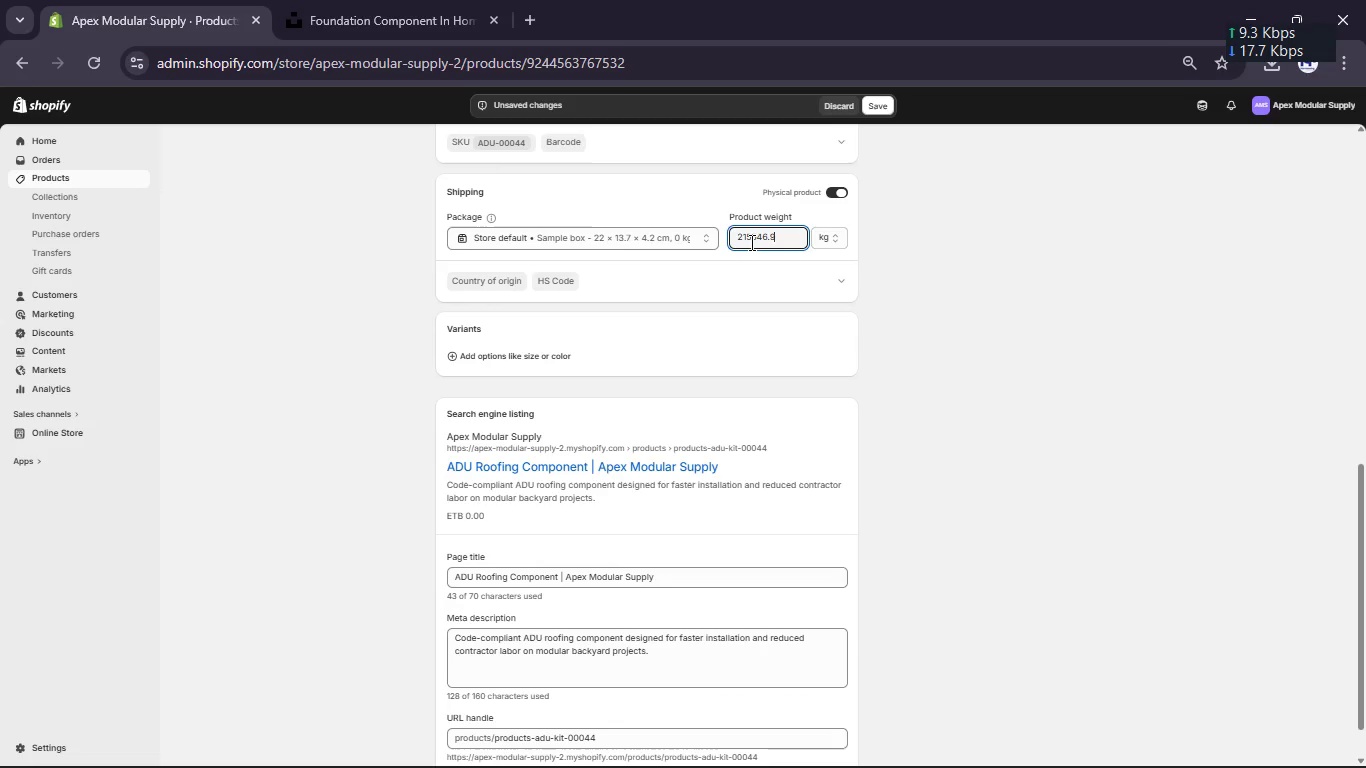 
key(Numpad9)
 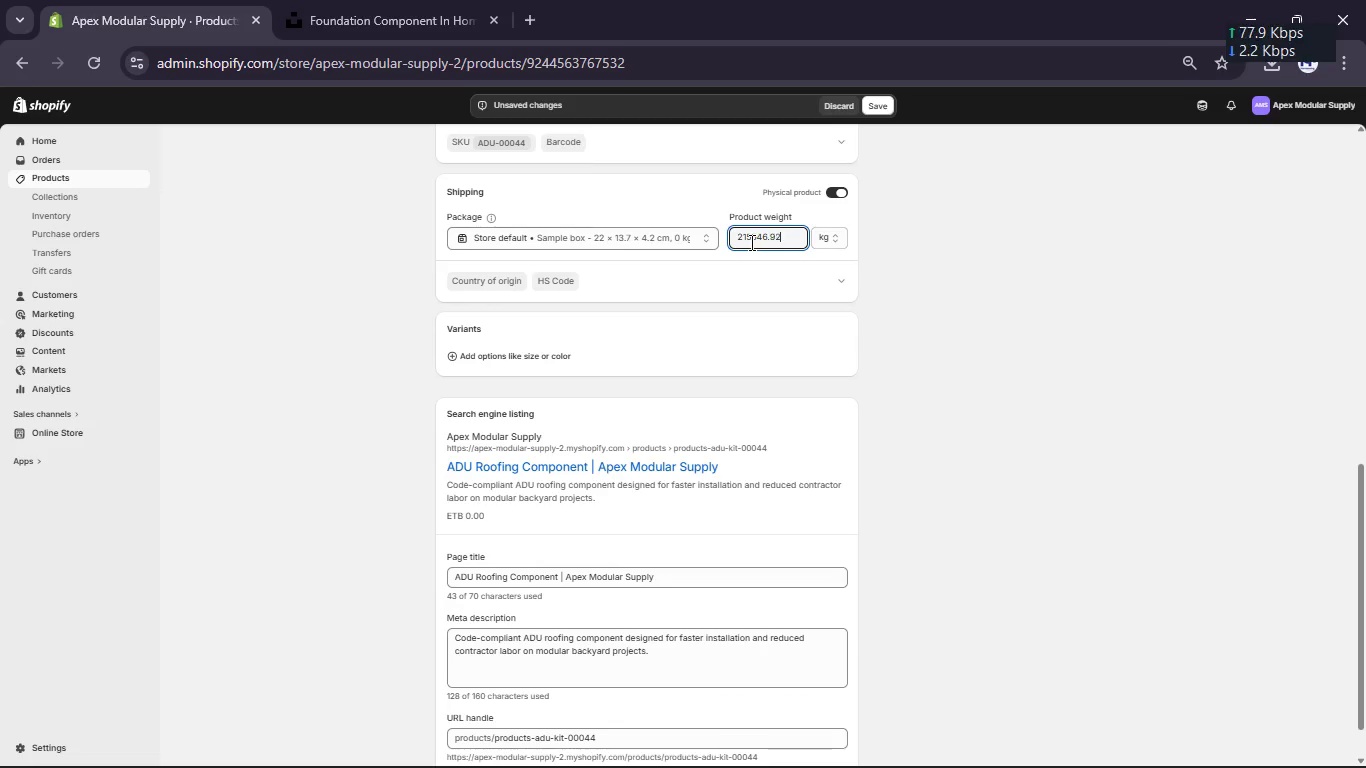 
key(Numpad2)
 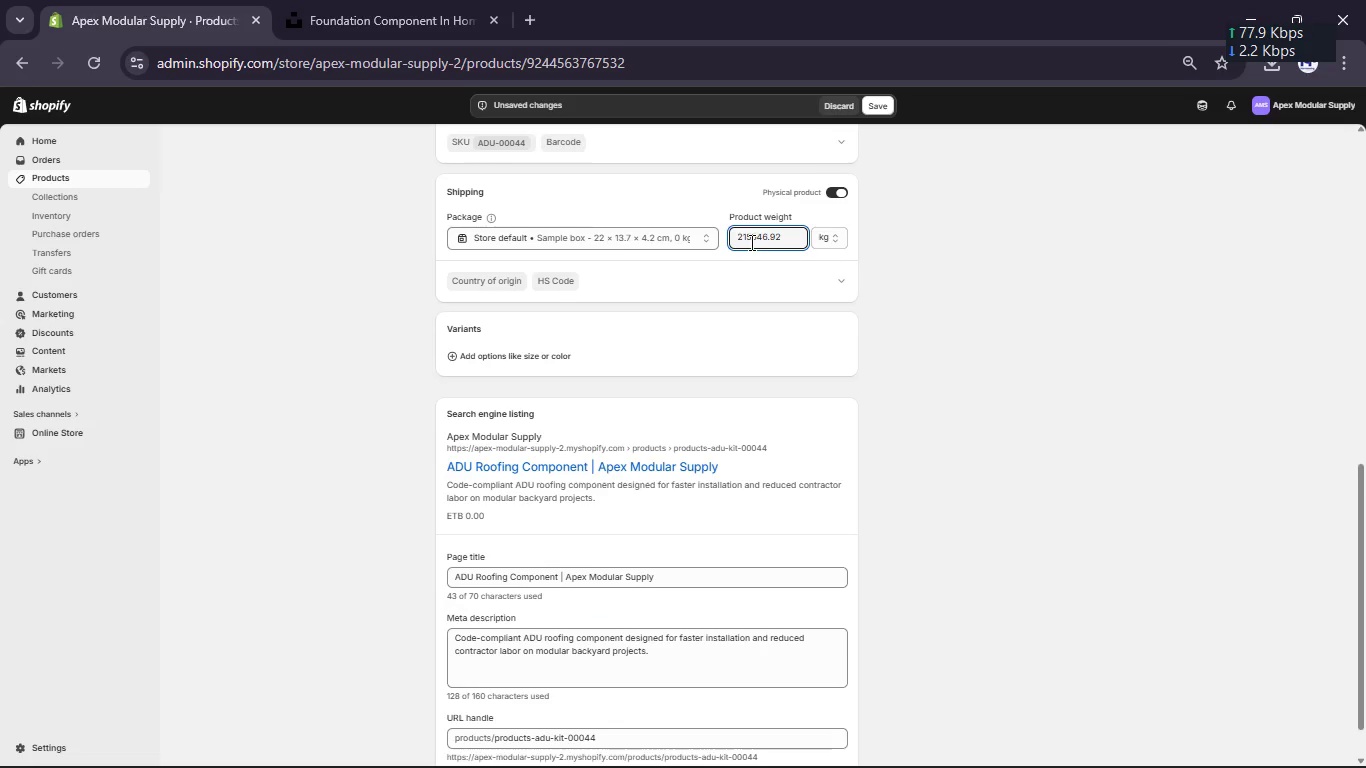 
scroll: coordinate [750, 242], scroll_direction: up, amount: 1.0
 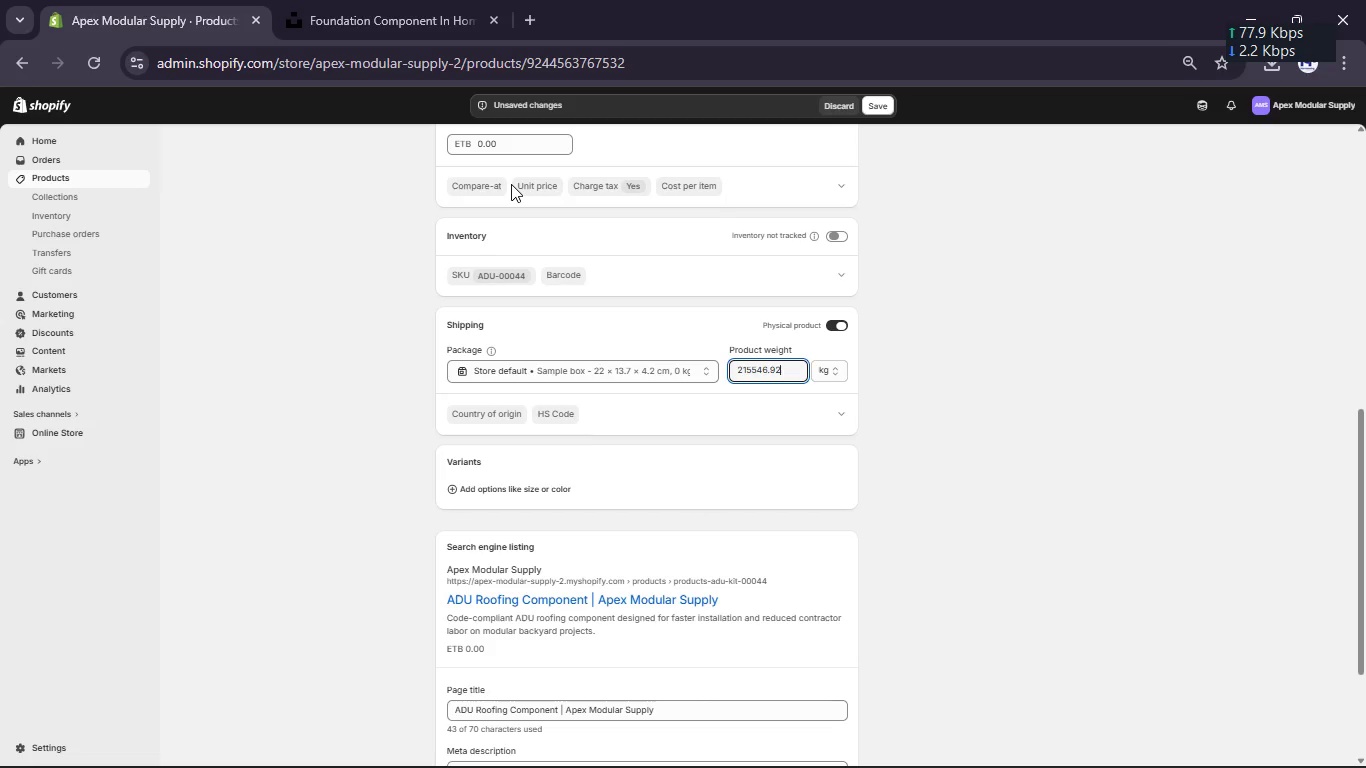 
scroll: coordinate [511, 184], scroll_direction: none, amount: 0.0
 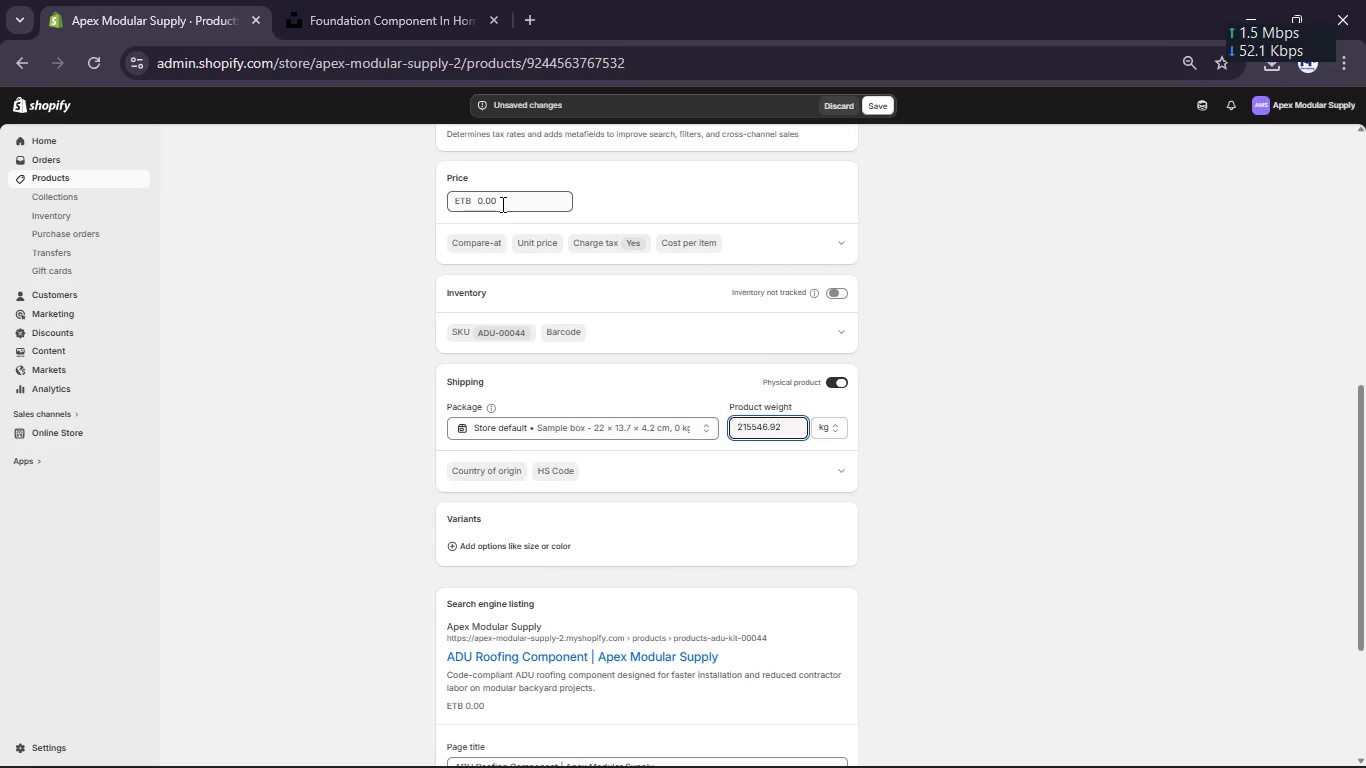 
left_click([501, 204])
 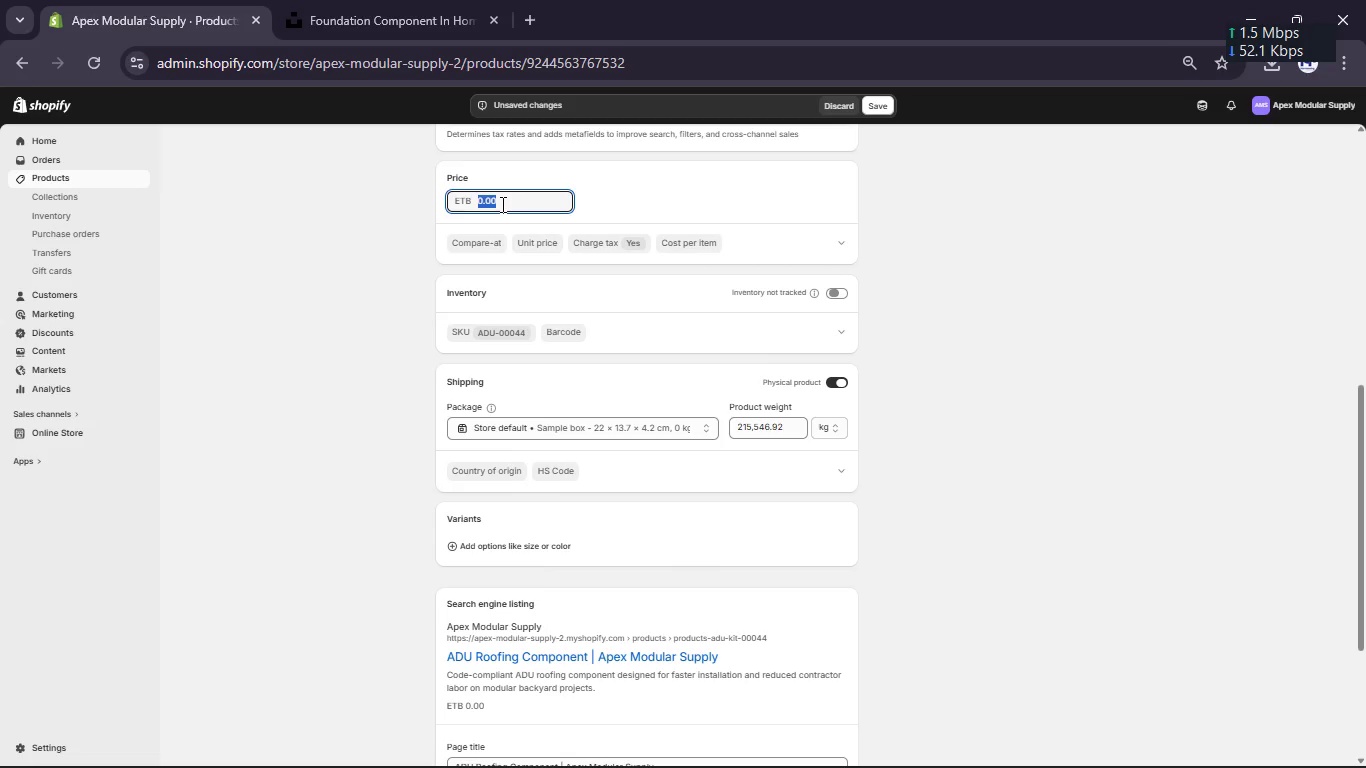 
double_click([501, 204])
 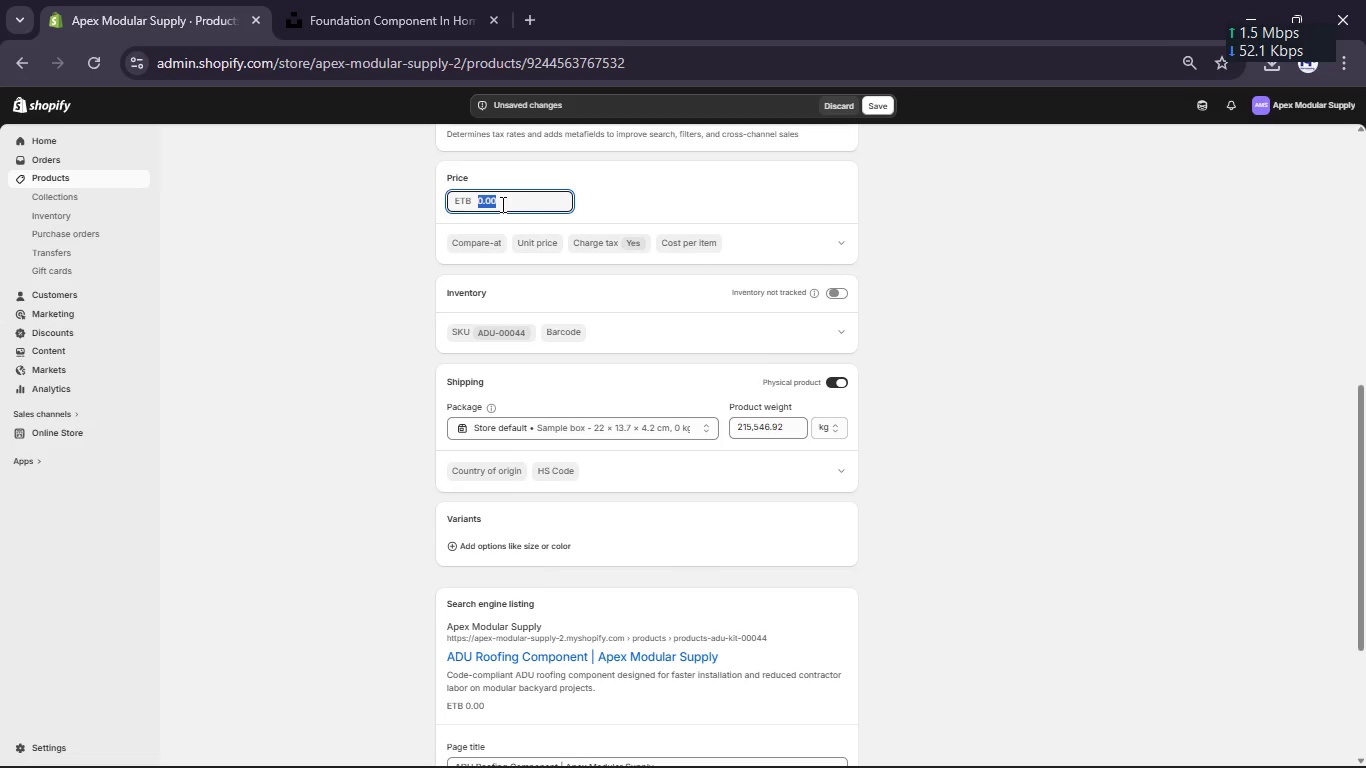 
key(Numpad1)
 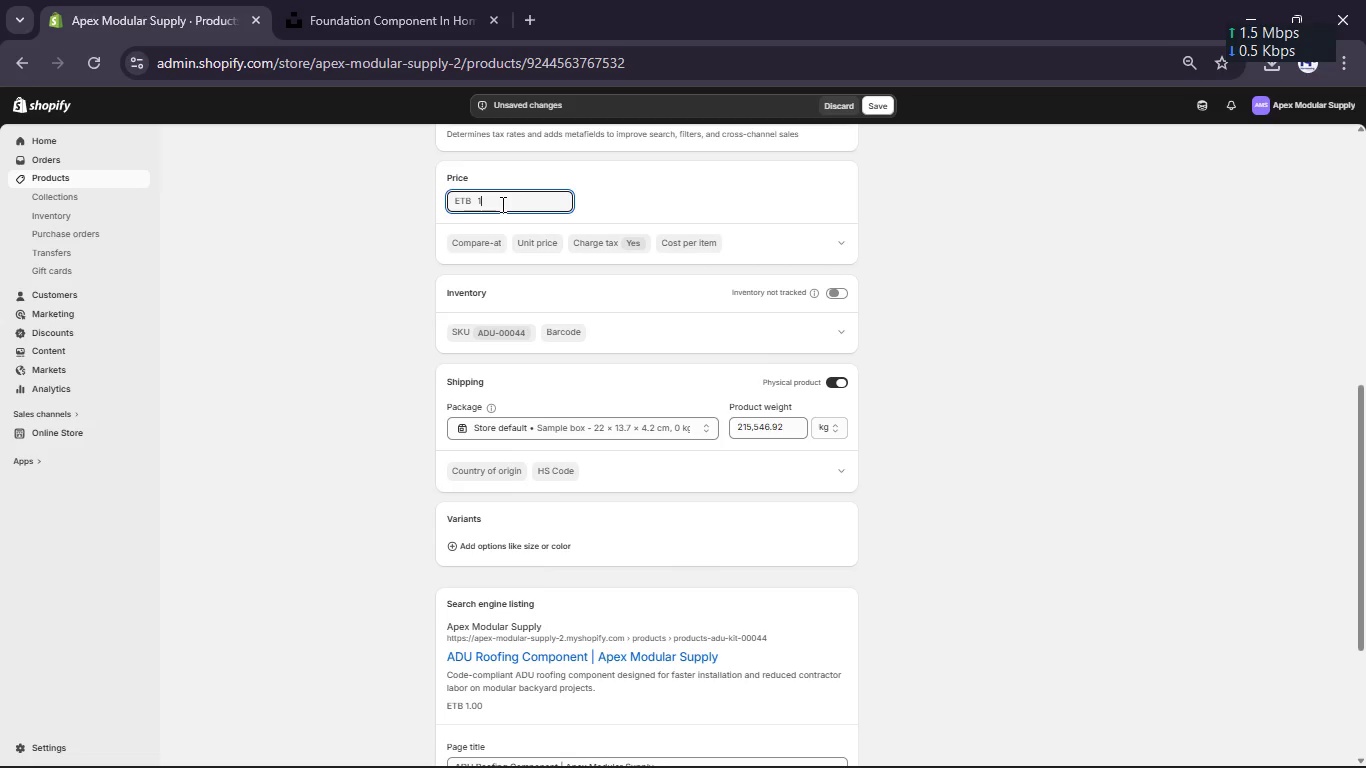 
key(Numpad0)
 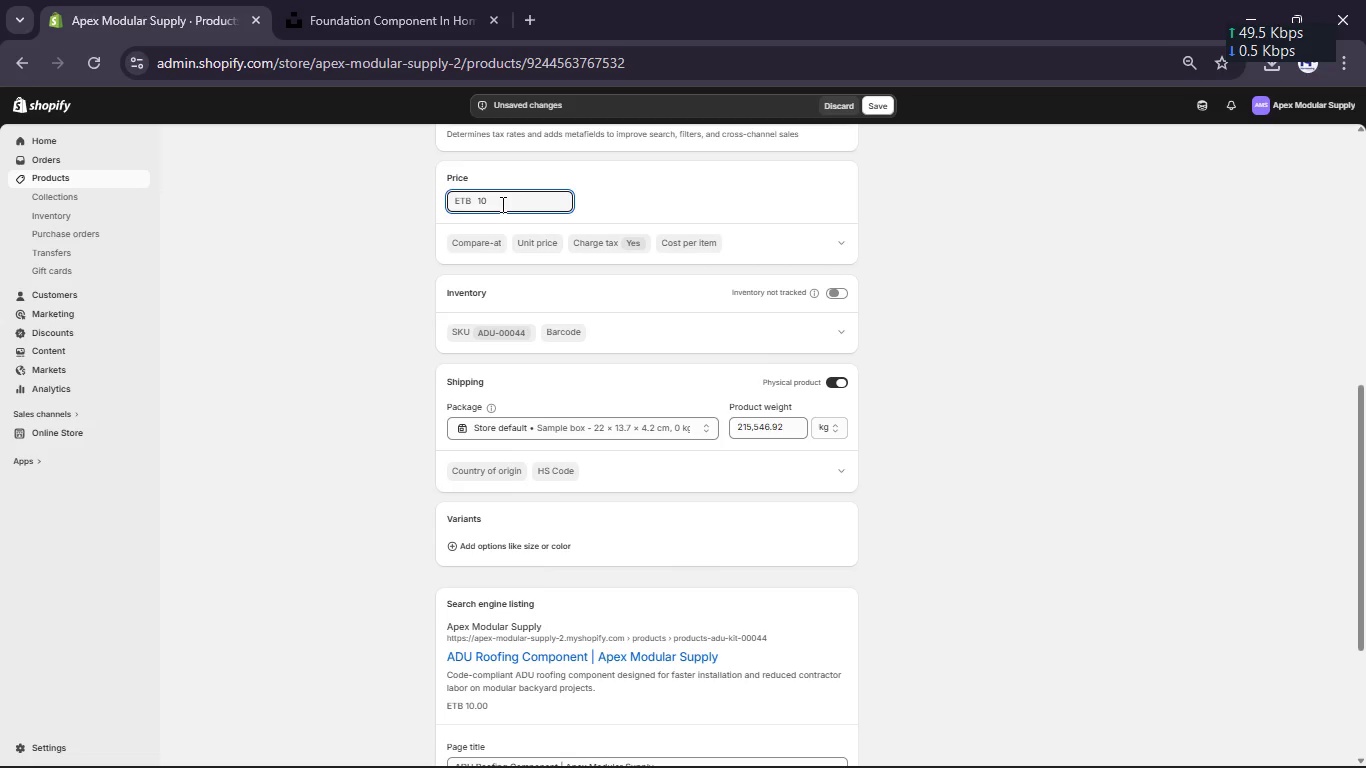 
key(Numpad7)
 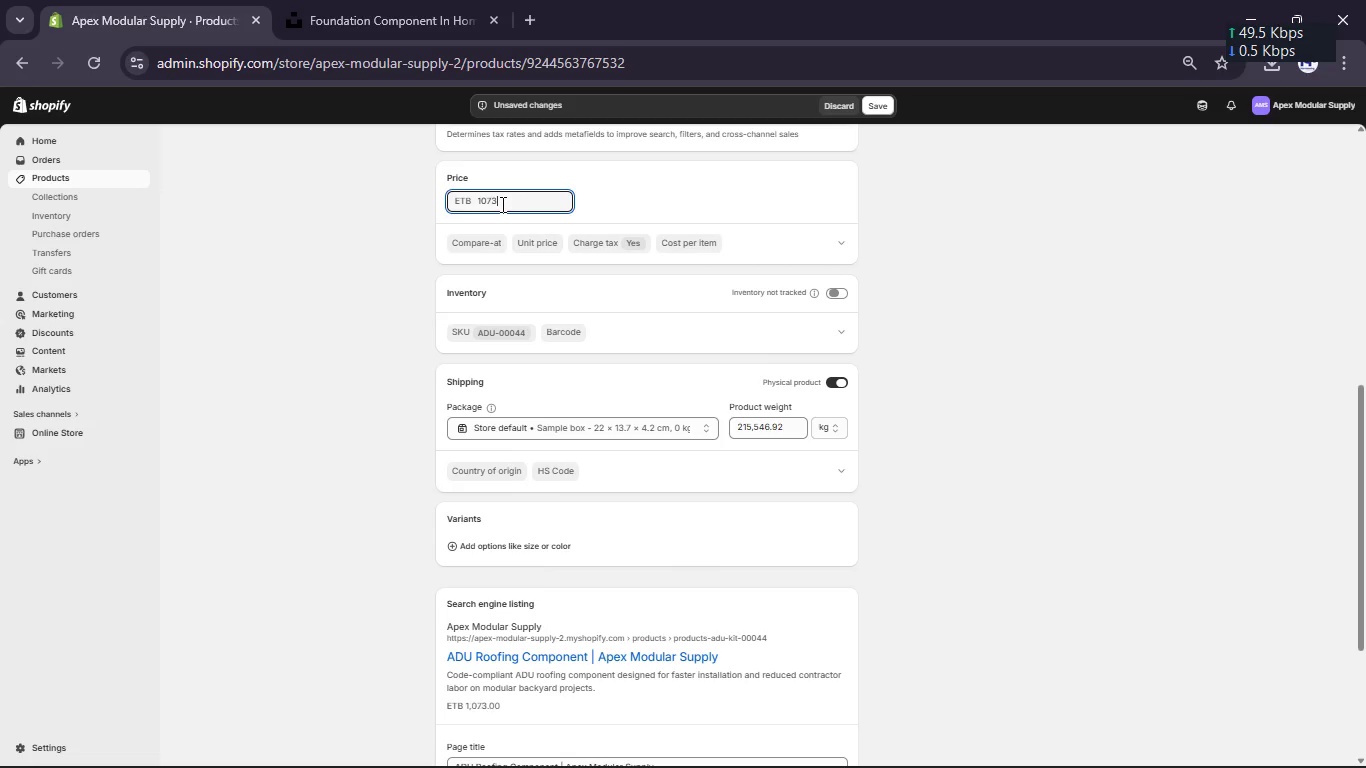 
key(Numpad3)
 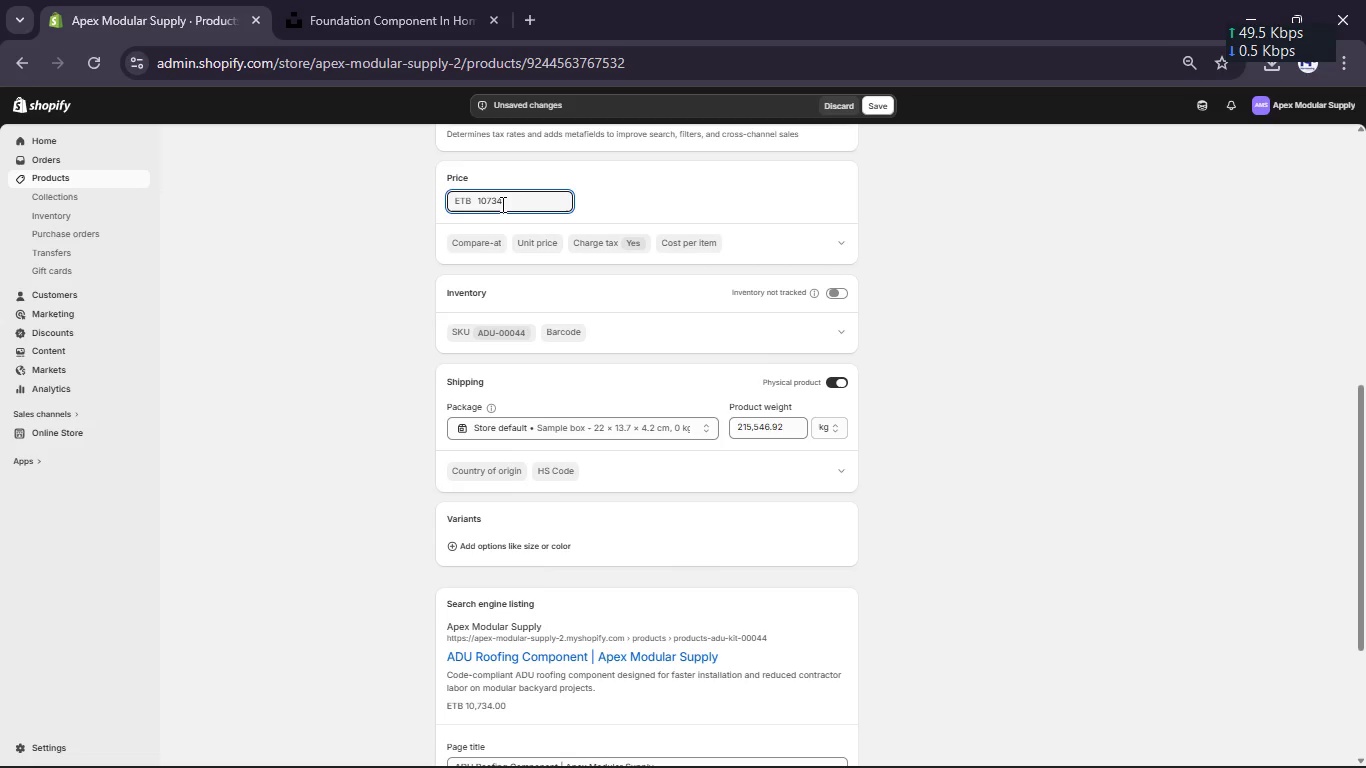 
key(Numpad4)
 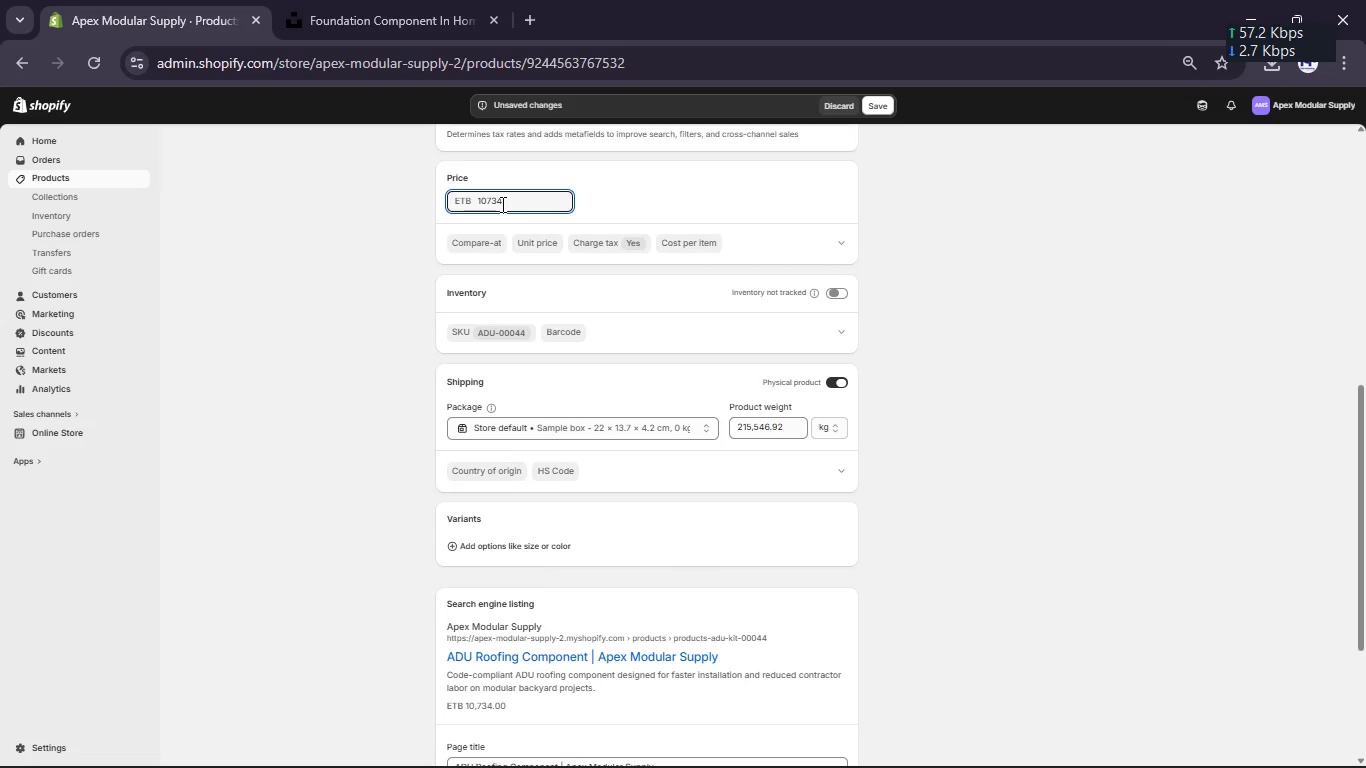 
key(NumpadDecimal)
 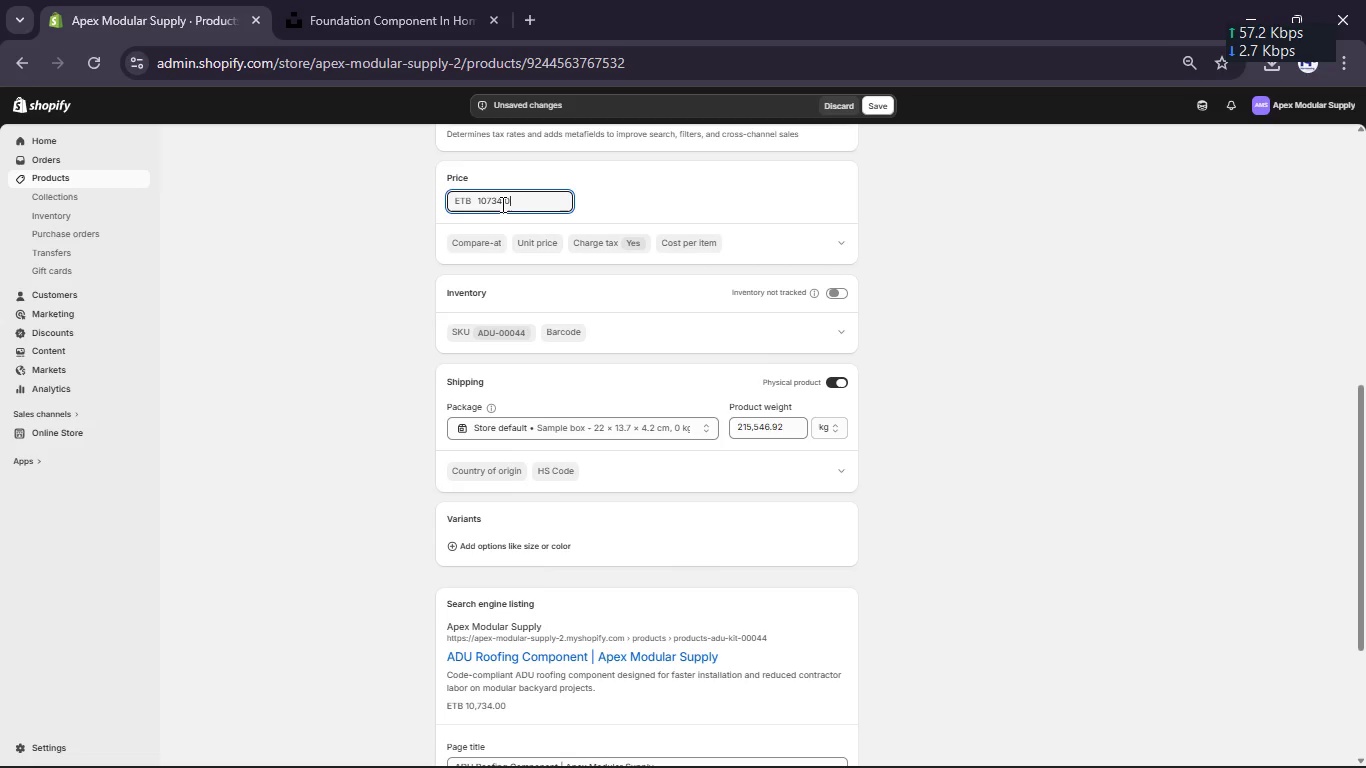 
key(Numpad0)
 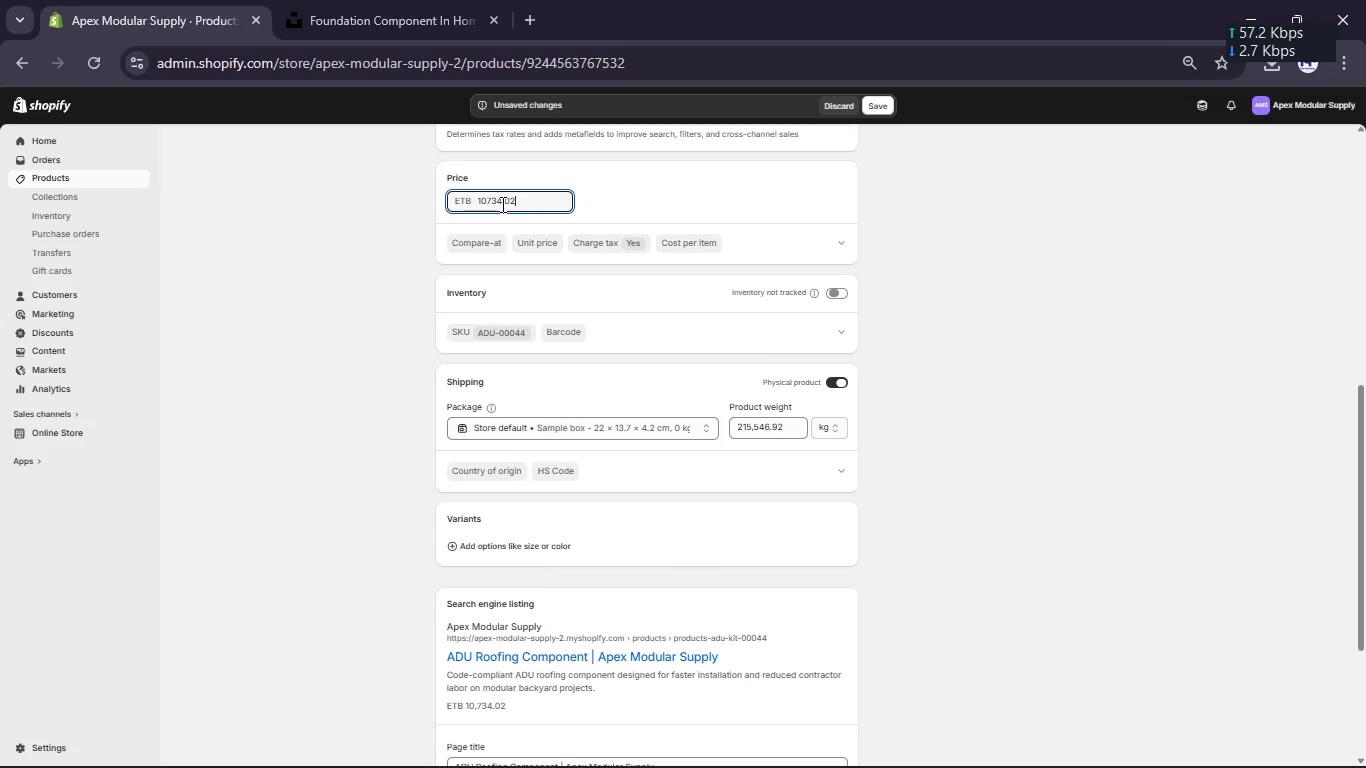 
key(Numpad2)
 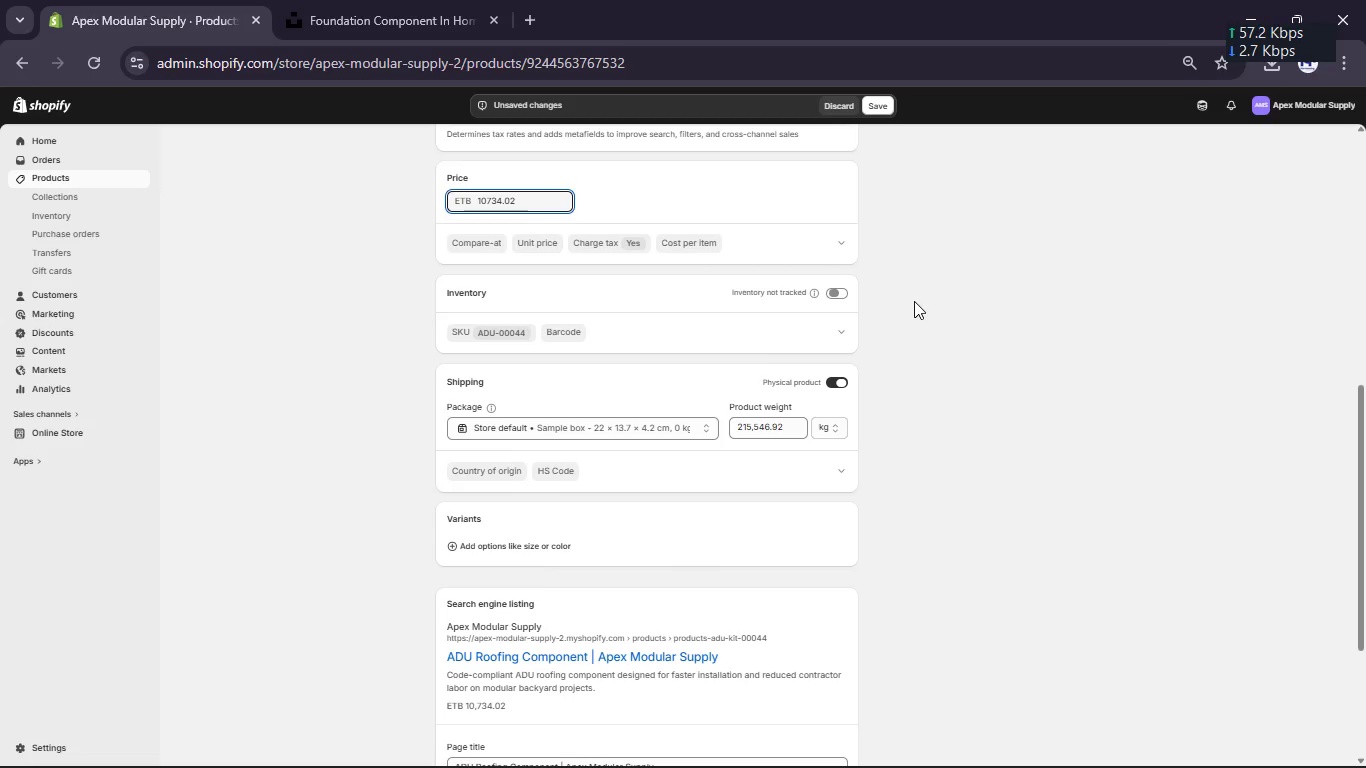 
left_click([914, 301])
 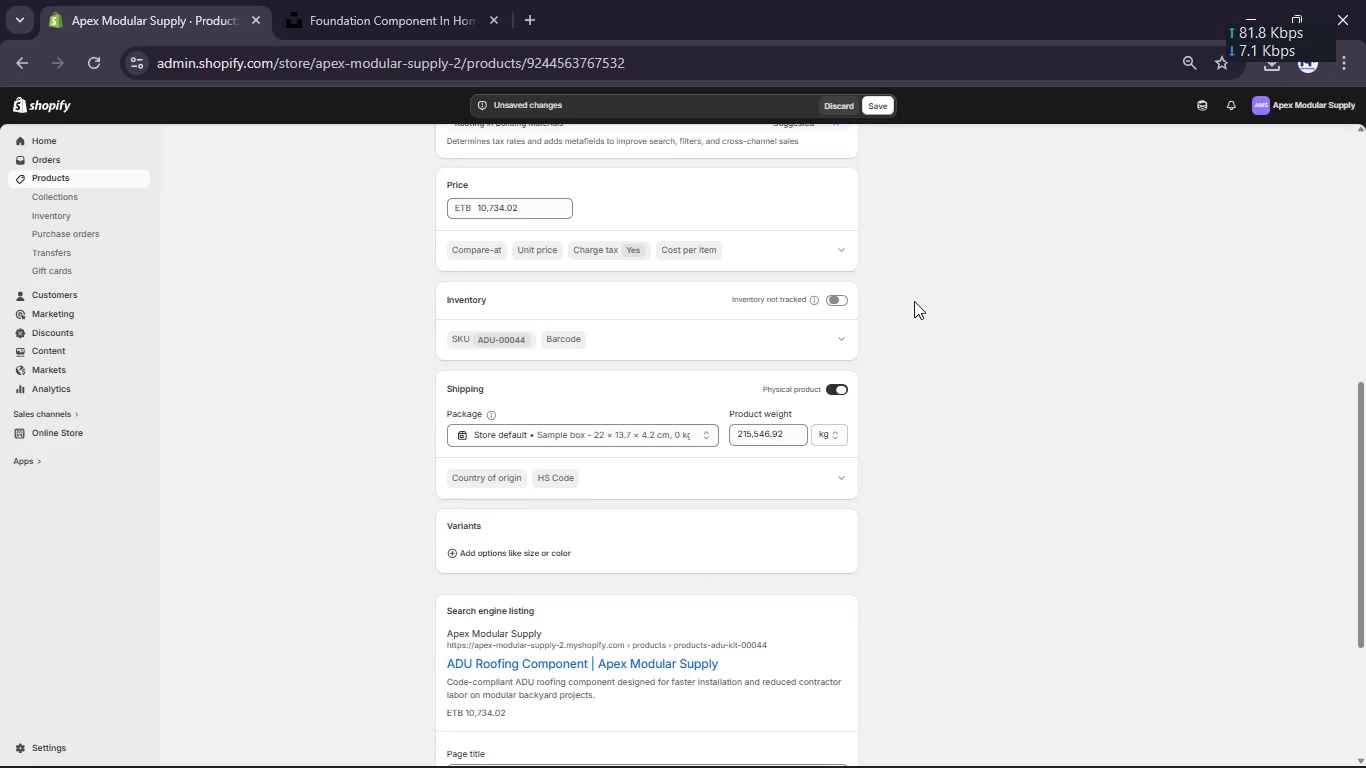 
scroll: coordinate [914, 301], scroll_direction: up, amount: 4.0
 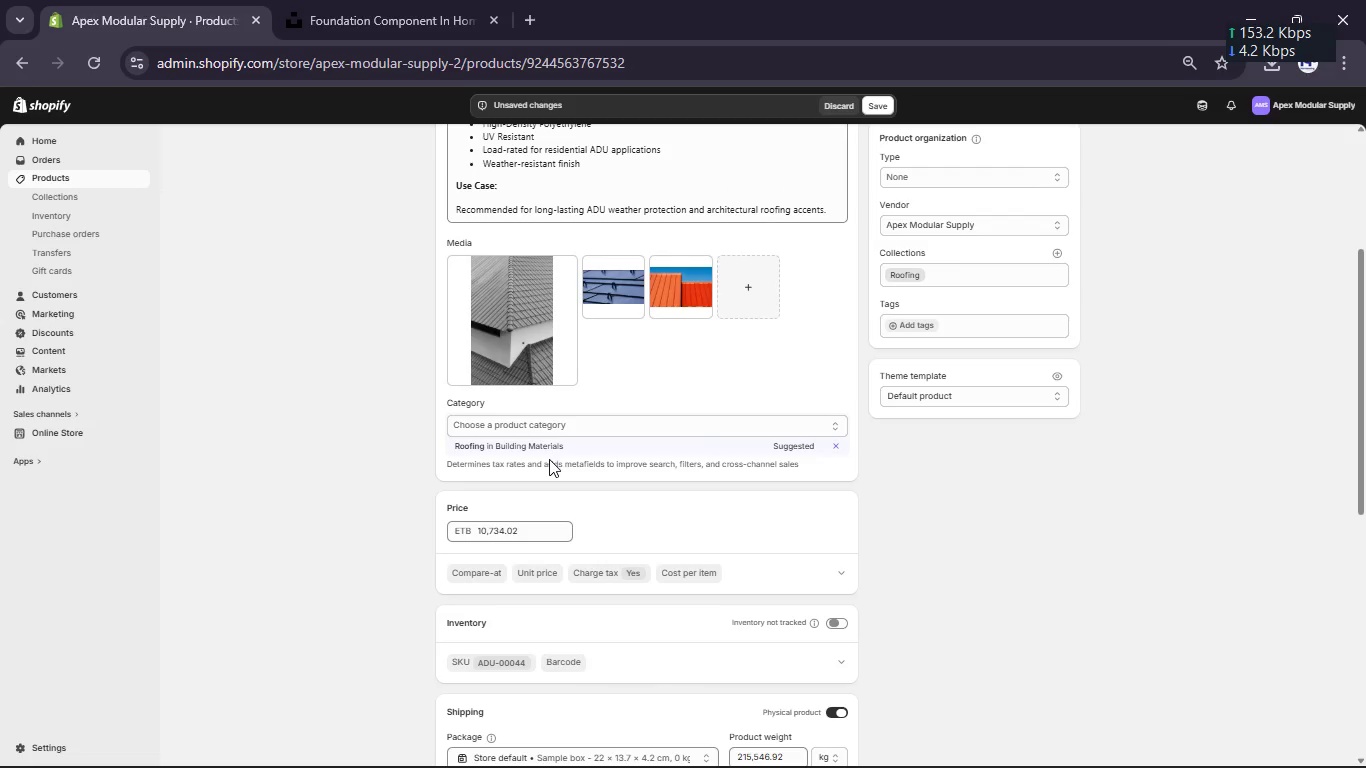 
left_click([548, 450])
 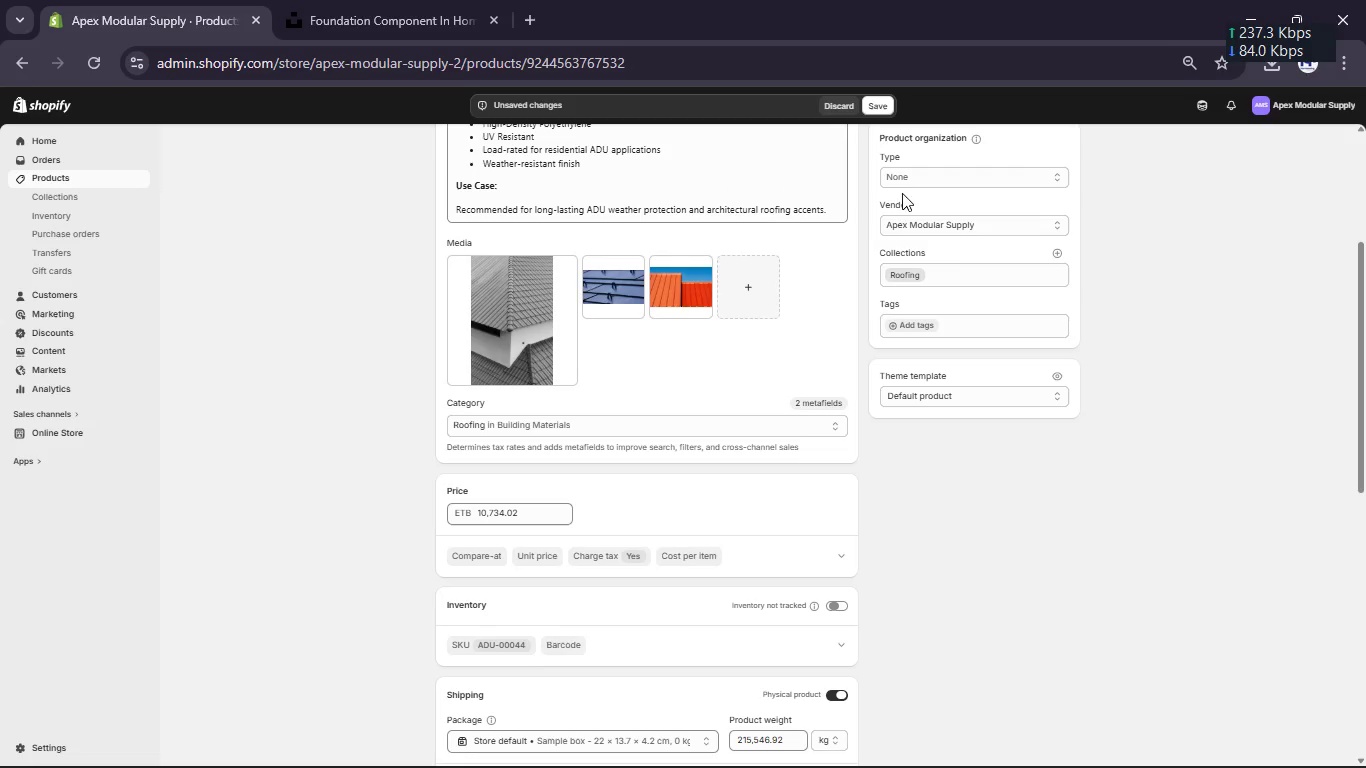 
left_click([911, 186])
 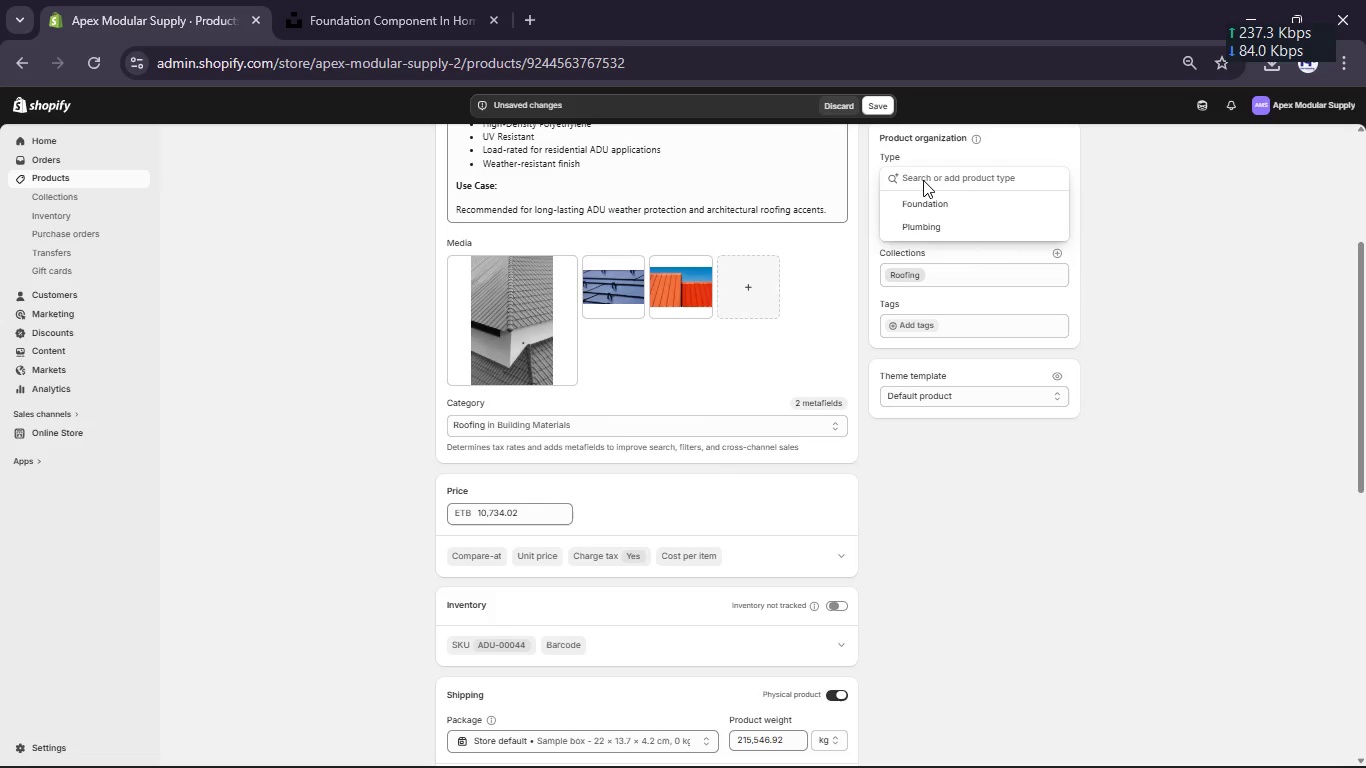 
left_click([923, 180])
 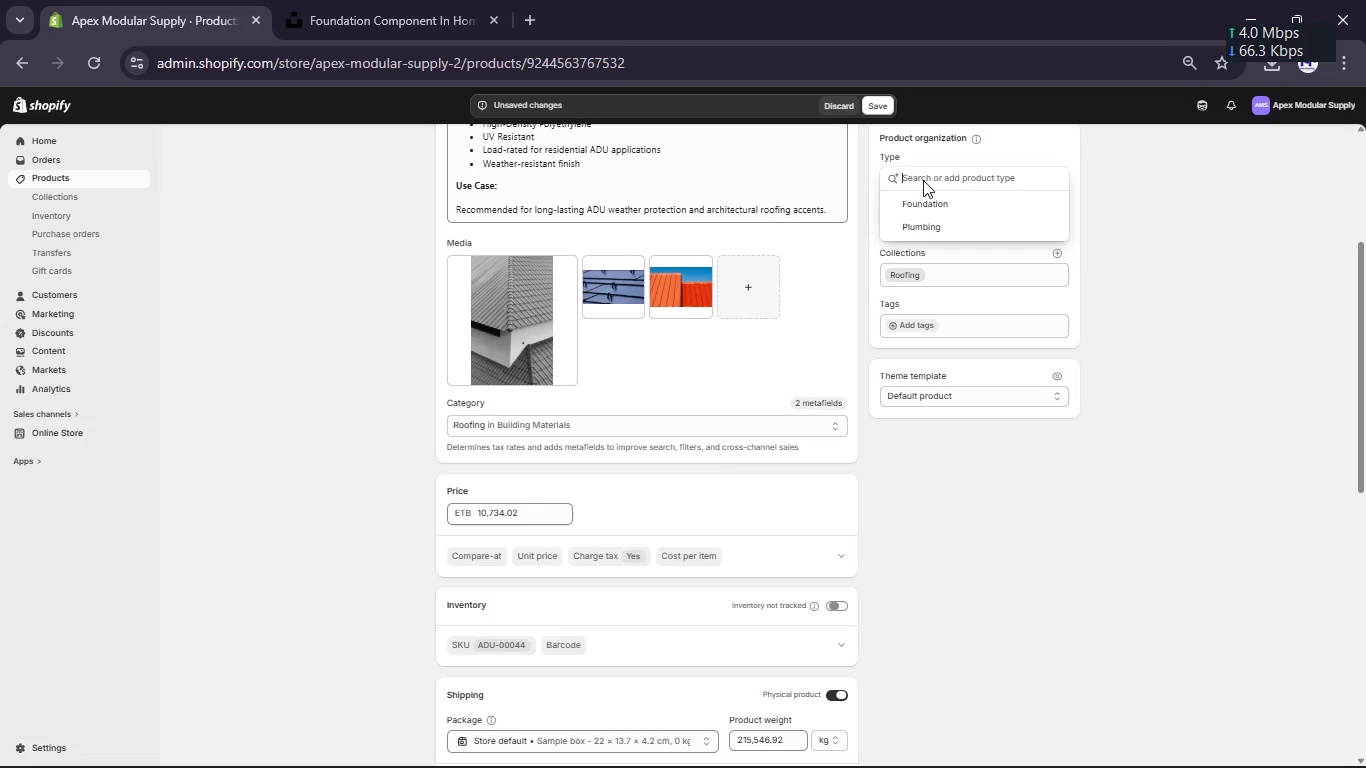 
type(Roofing)
 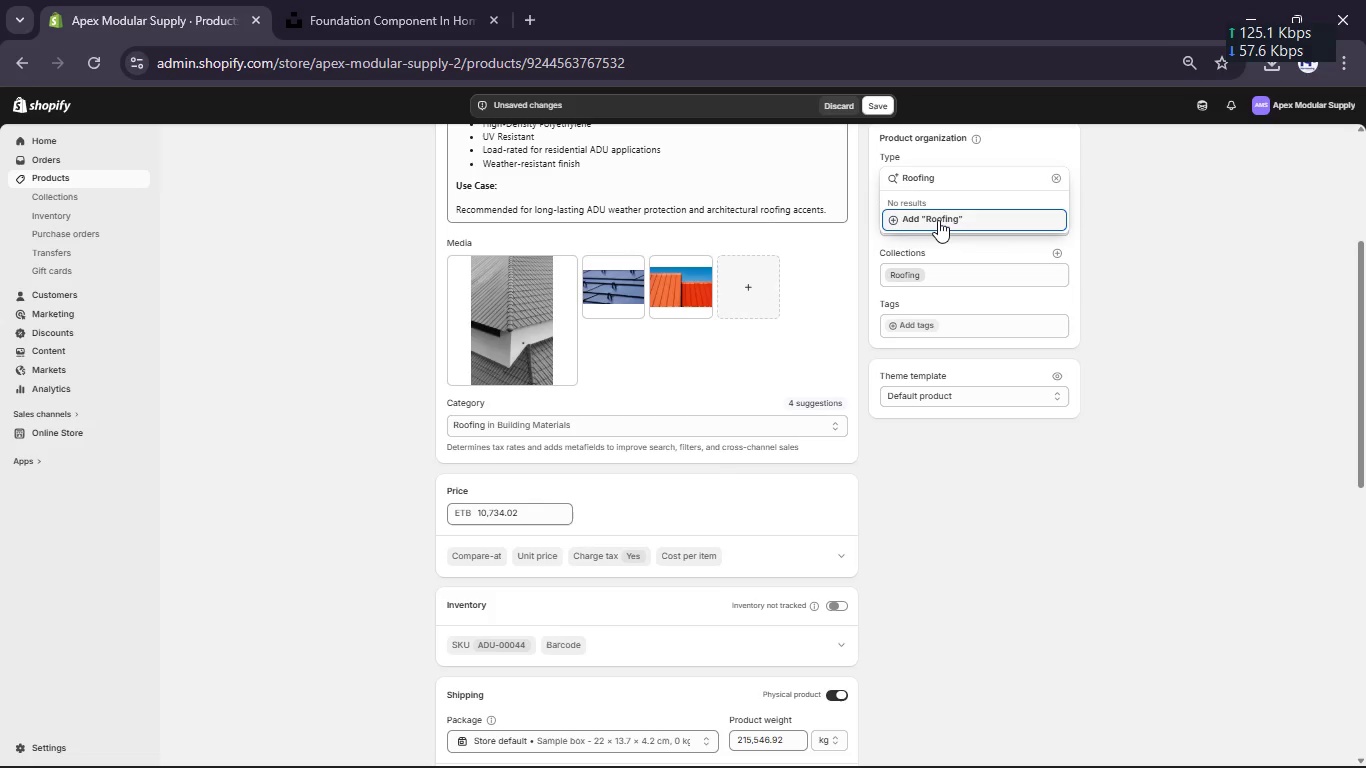 
left_click([938, 220])
 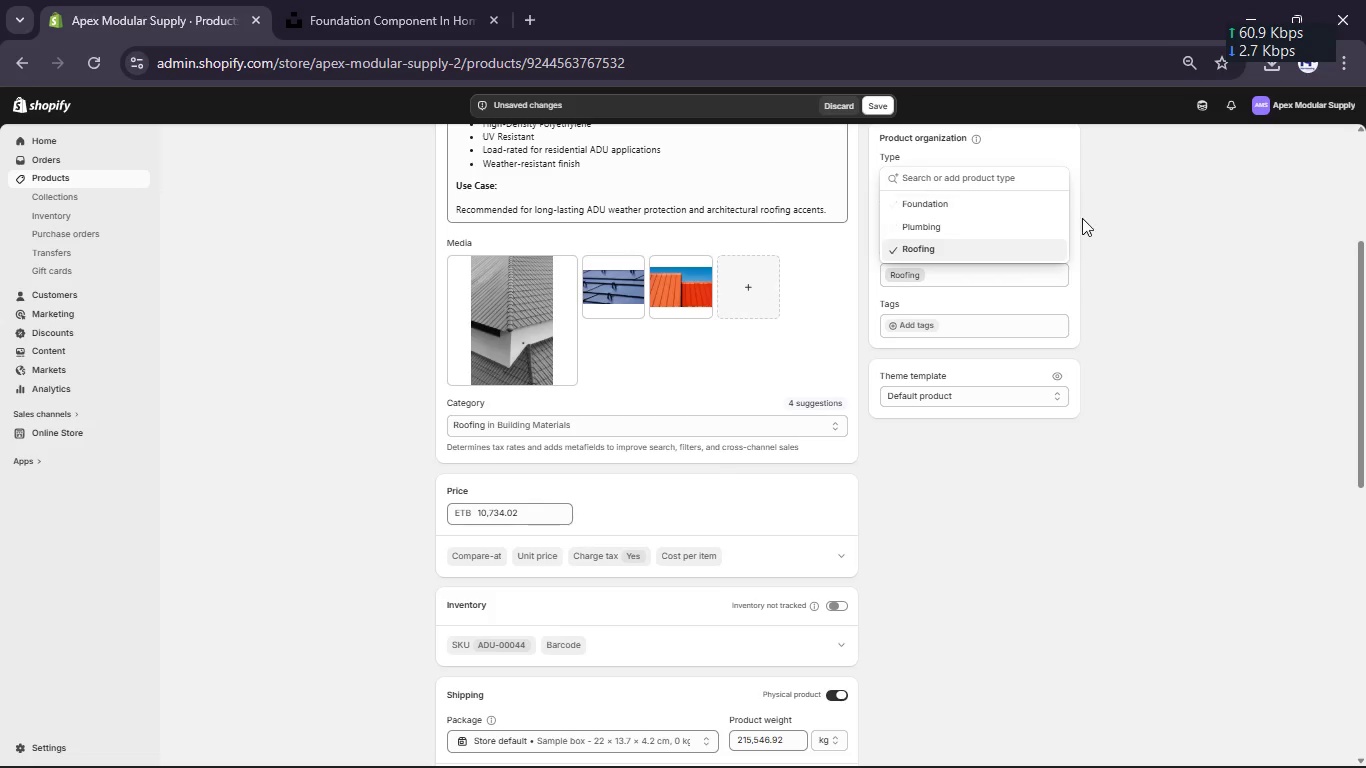 
left_click([1086, 221])
 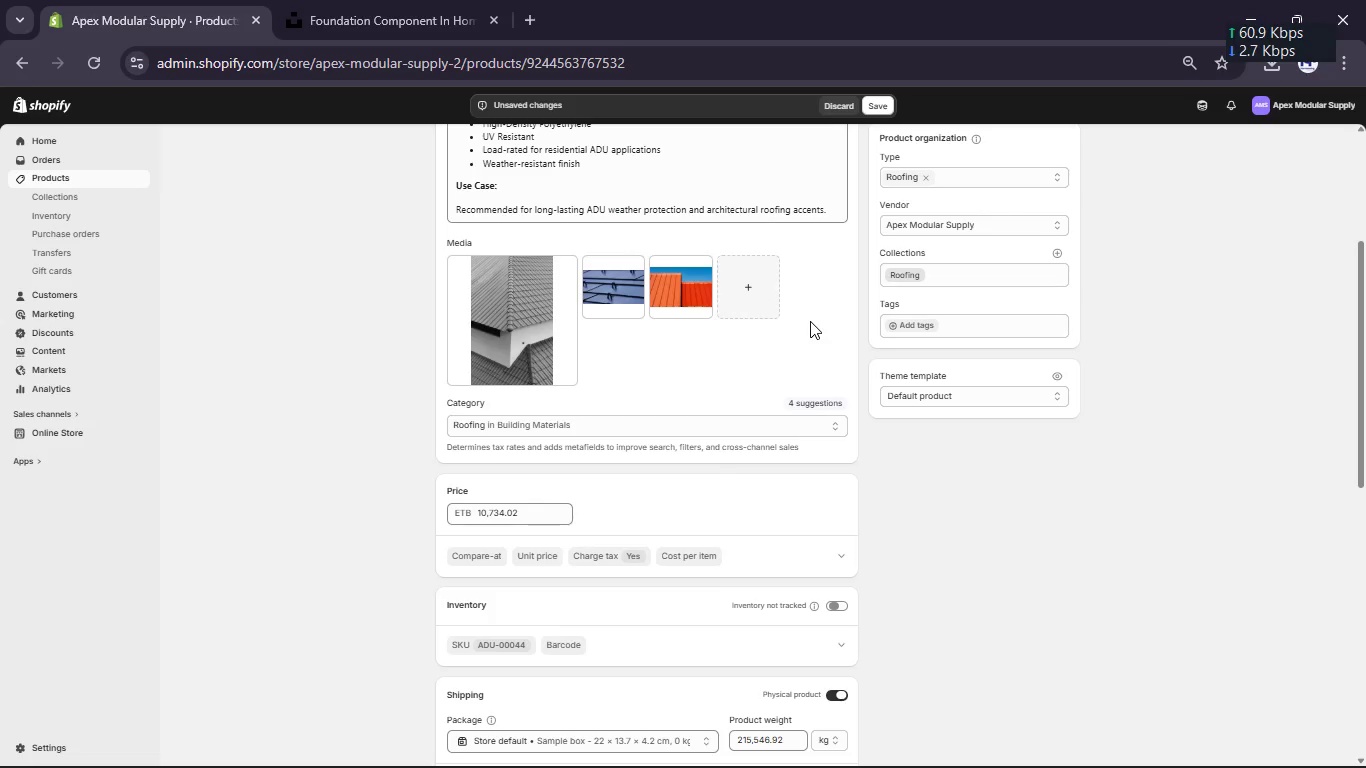 
scroll: coordinate [810, 321], scroll_direction: up, amount: 1.0
 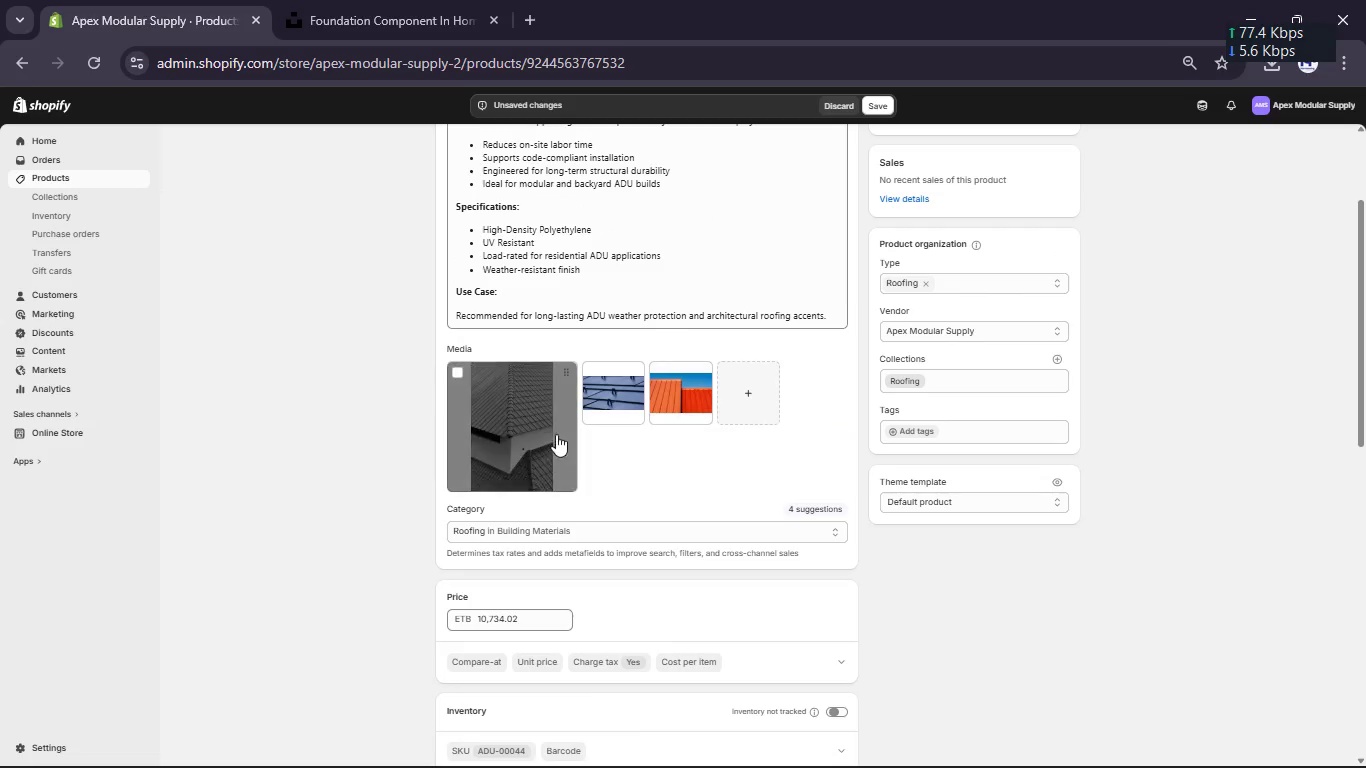 
left_click([550, 445])
 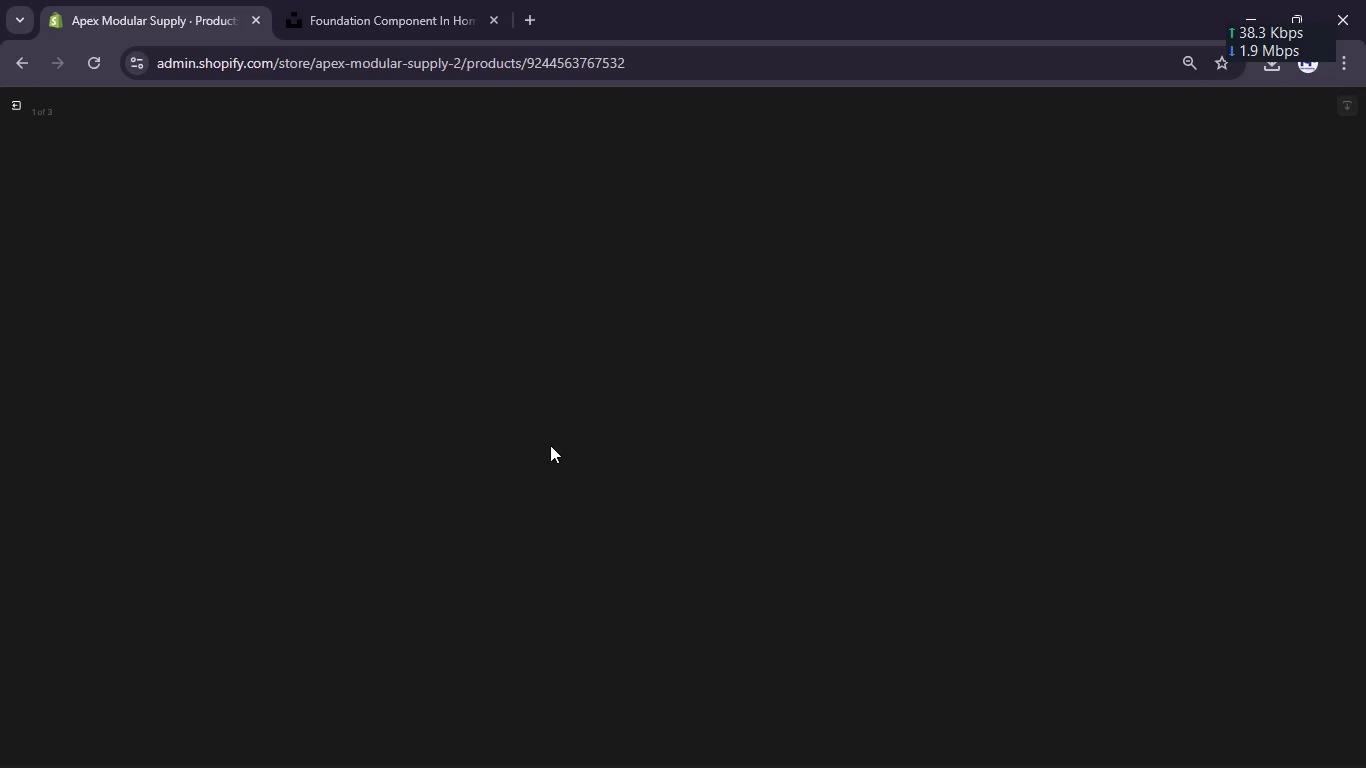 
wait(9.95)
 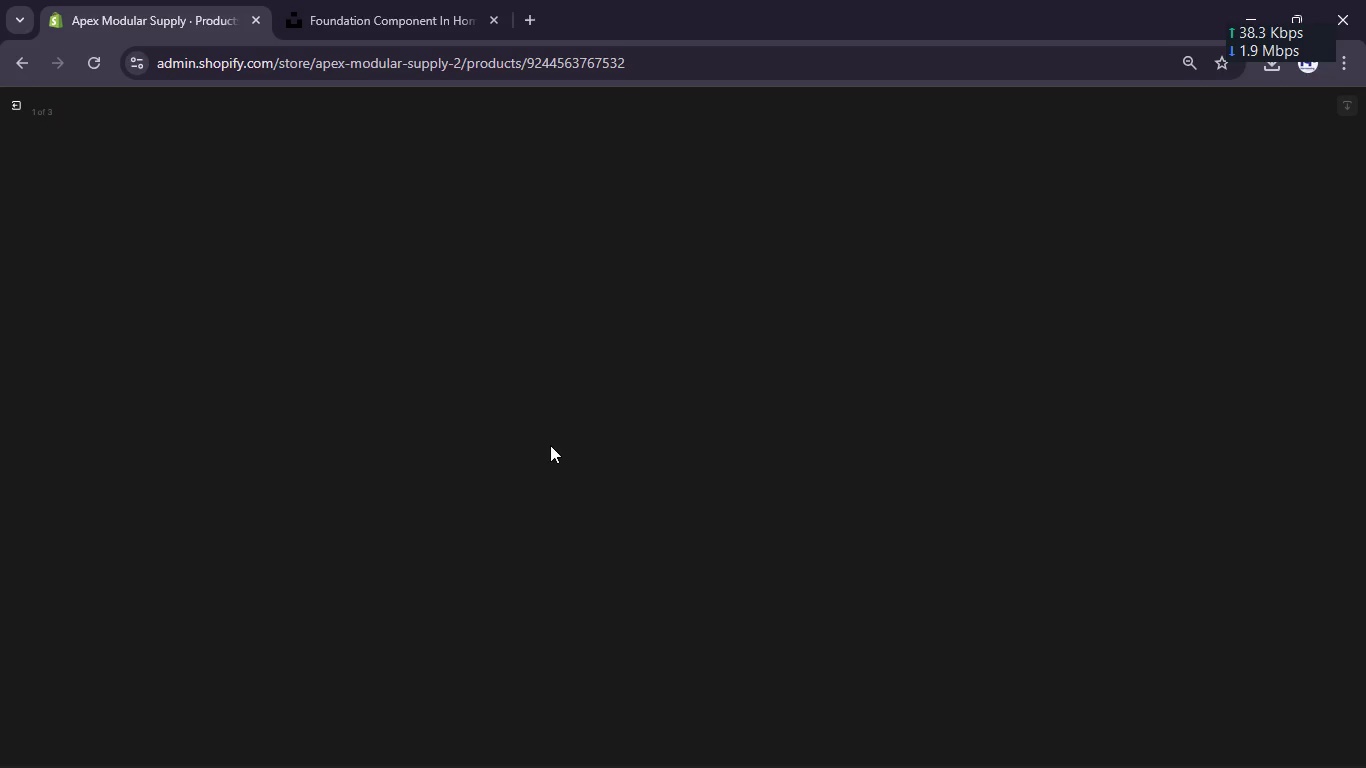 
left_click([1163, 251])
 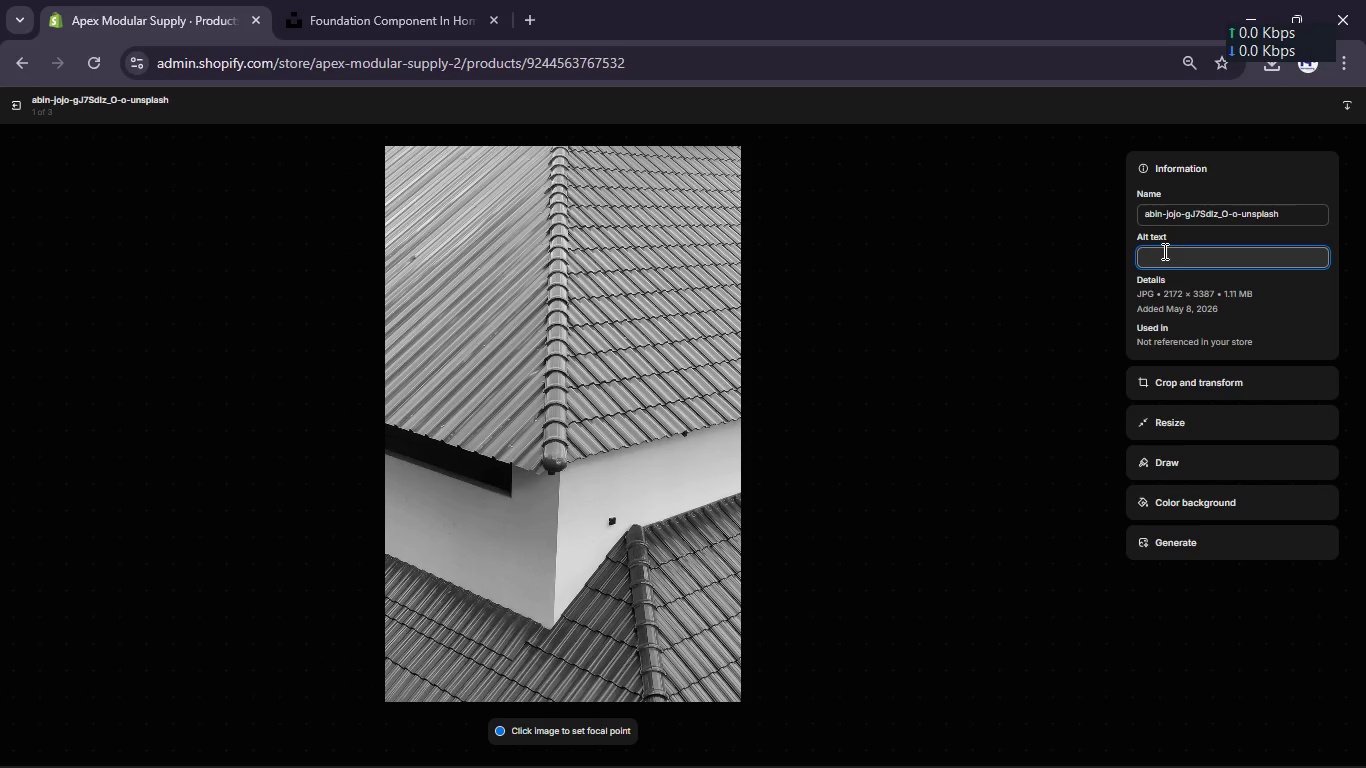 
key(Control+ControlLeft)
 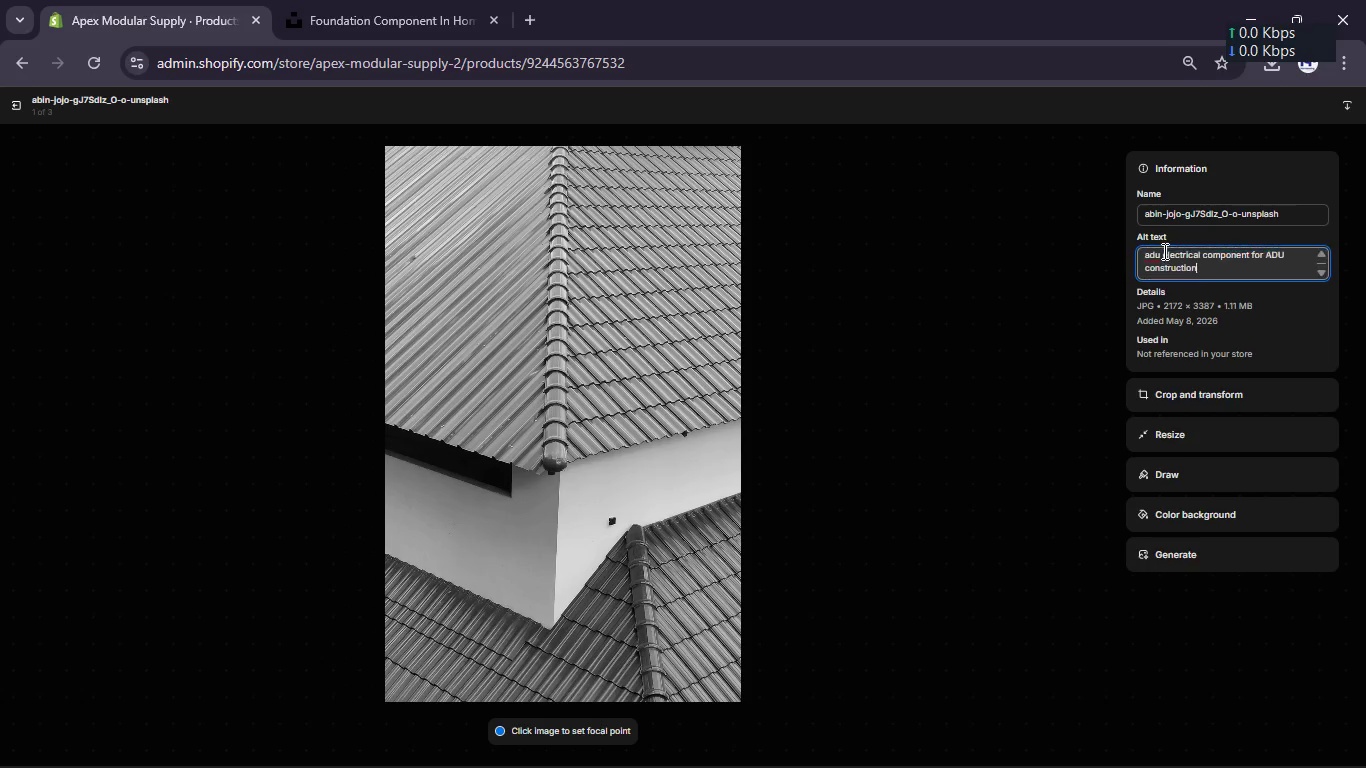 
key(Control+V)
 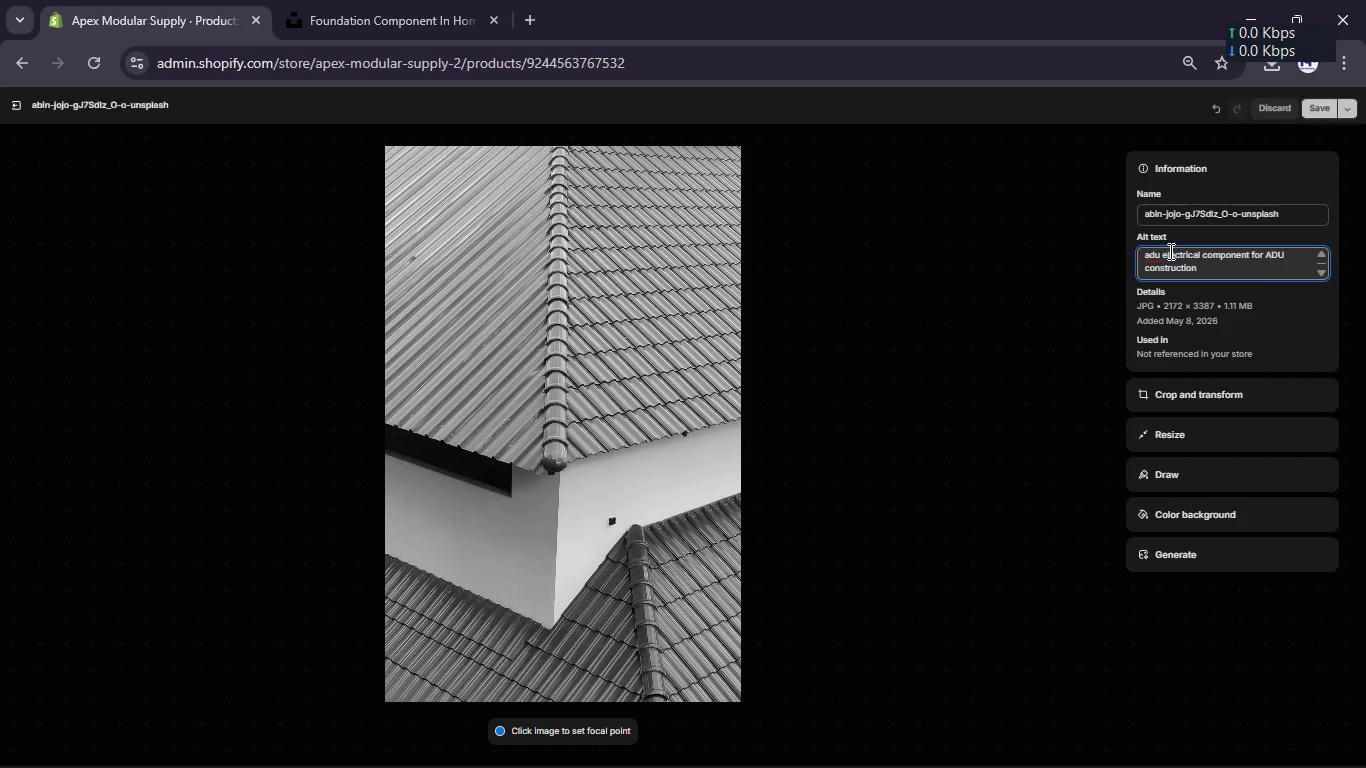 
double_click([1171, 251])
 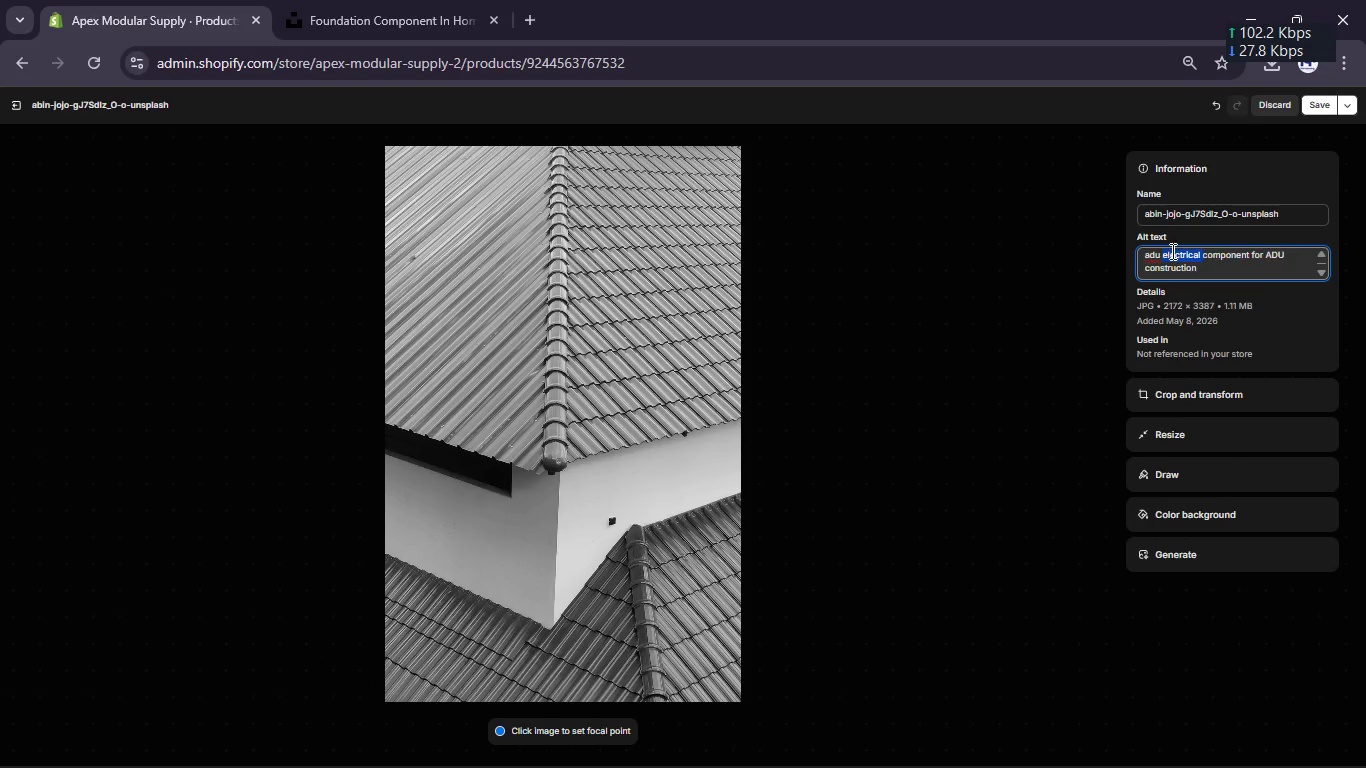 
type(roog)
key(Backspace)
type(fing )
 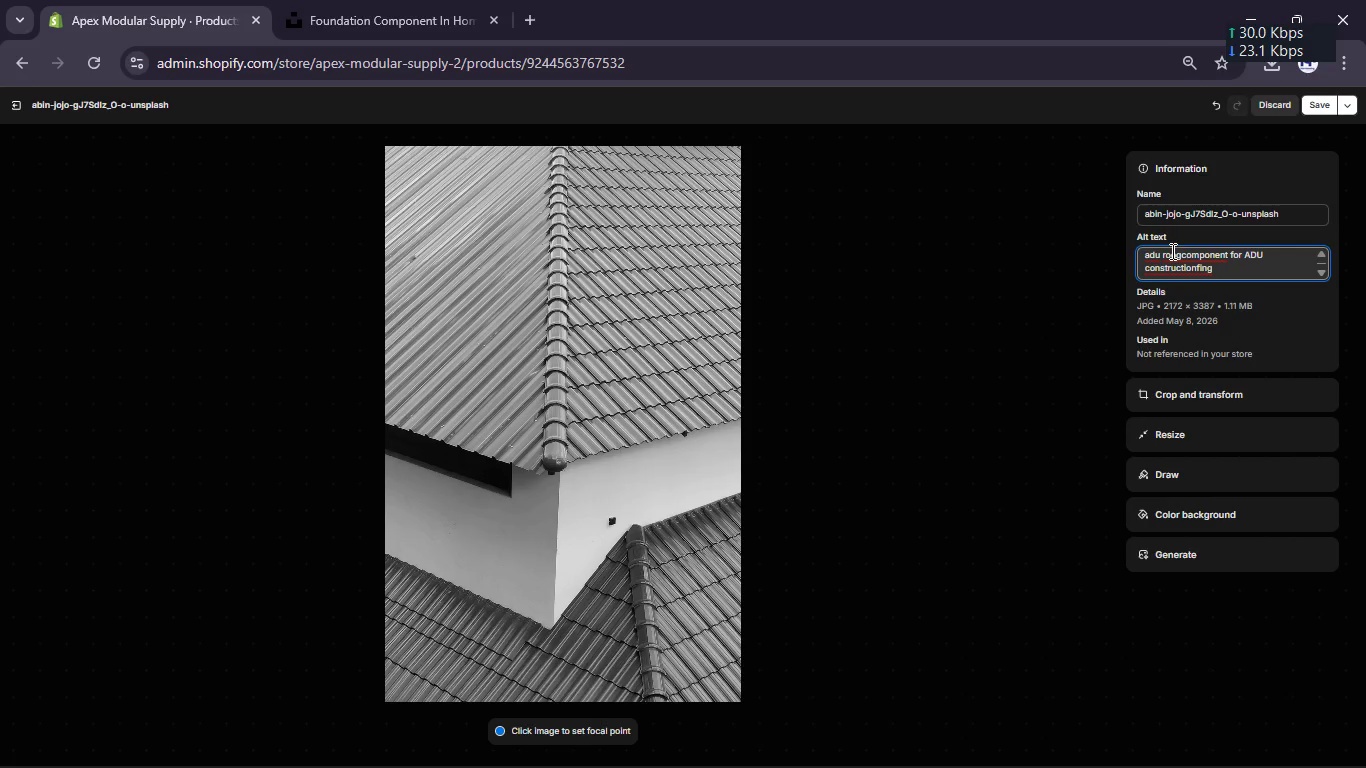 
key(Control+Z)
 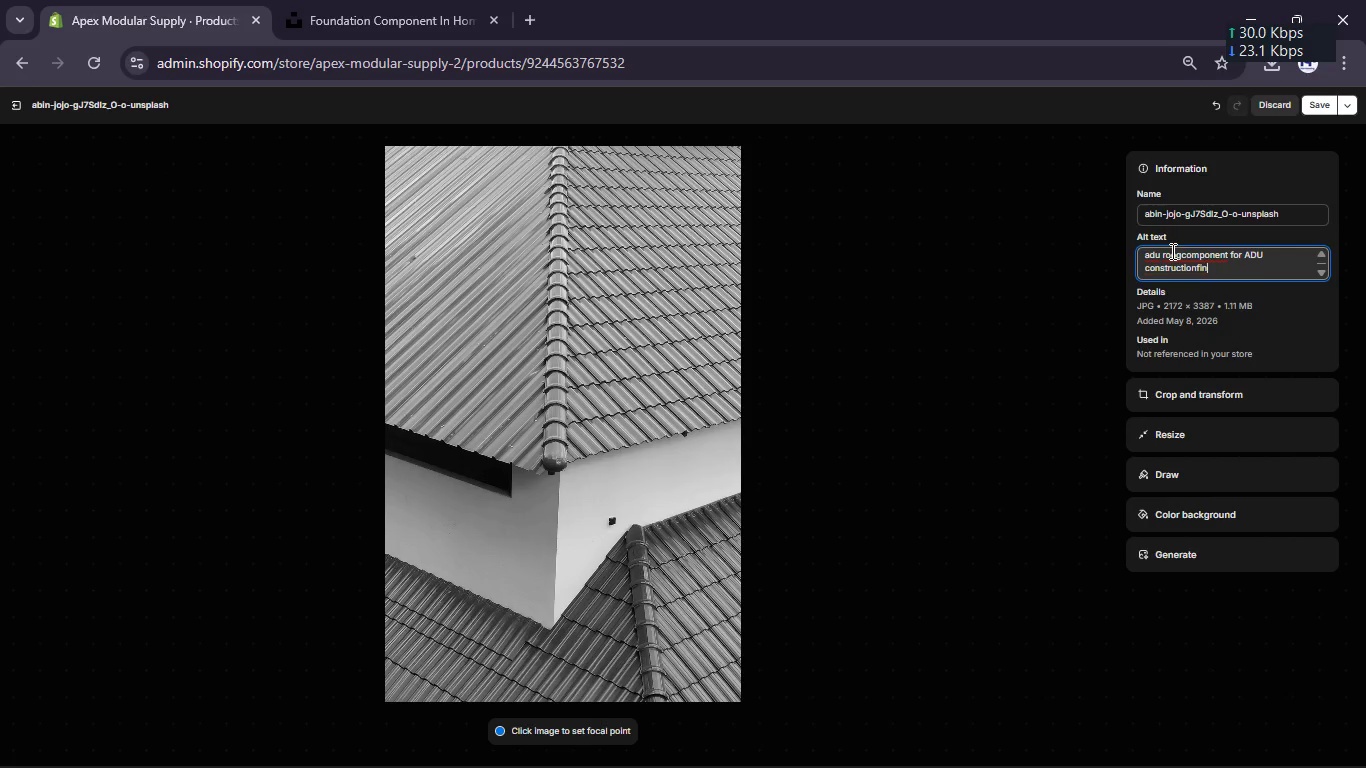 
key(Control+Z)
 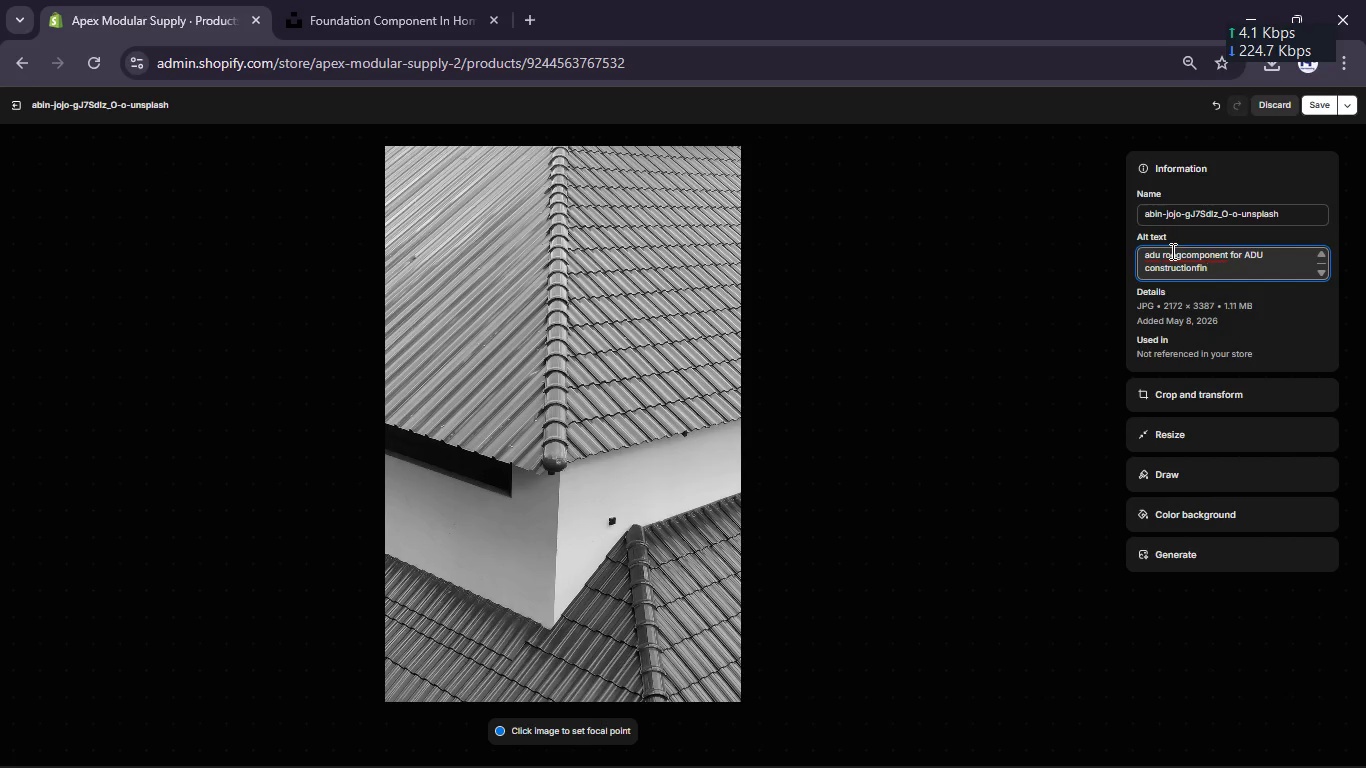 
key(Control+Z)
 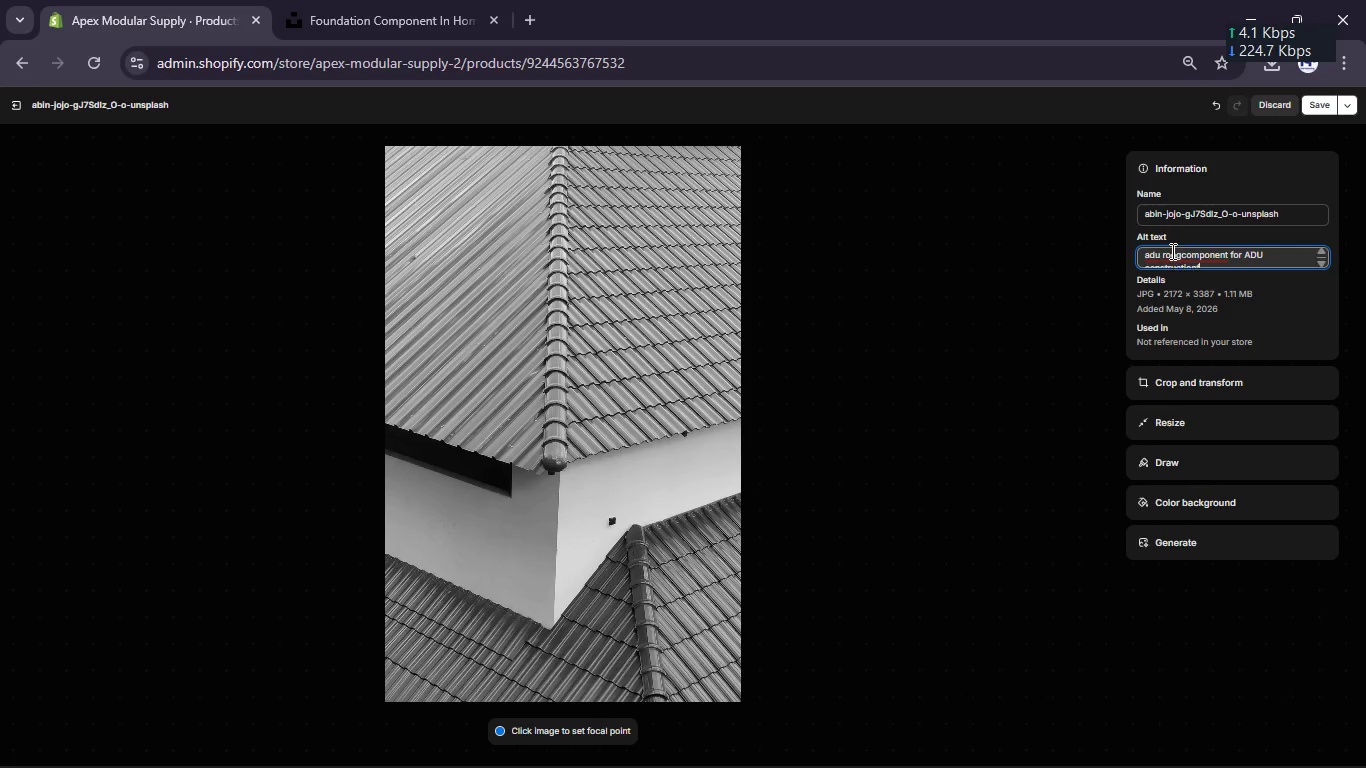 
key(Control+Z)
 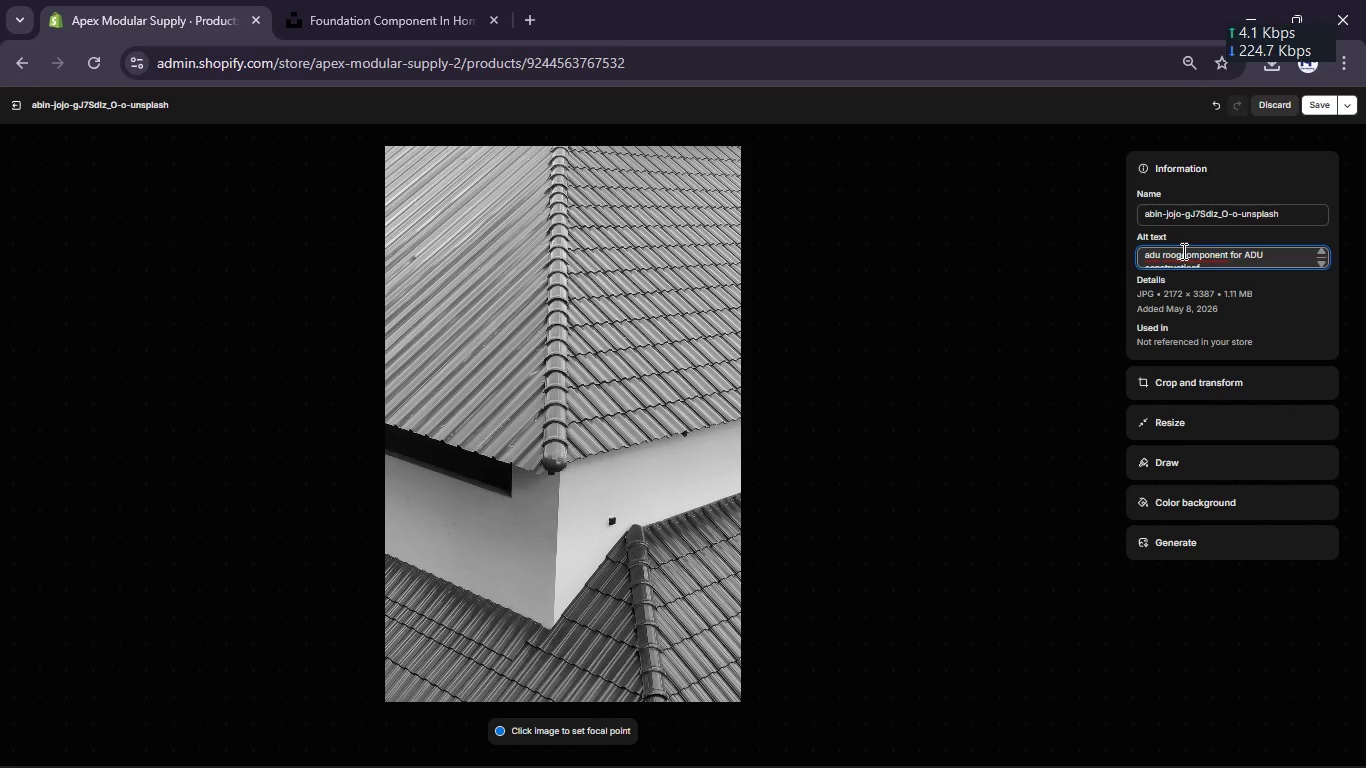 
key(Control+Z)
 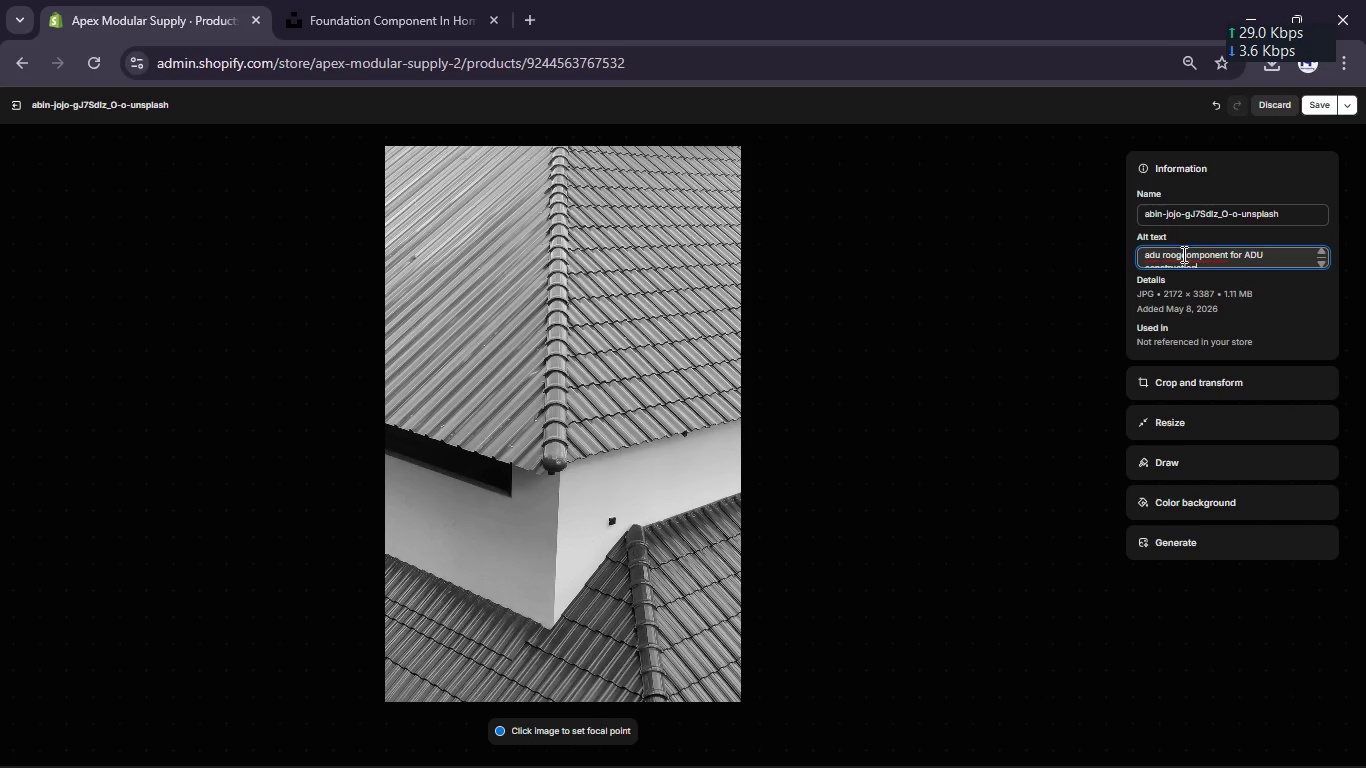 
left_click([1182, 254])
 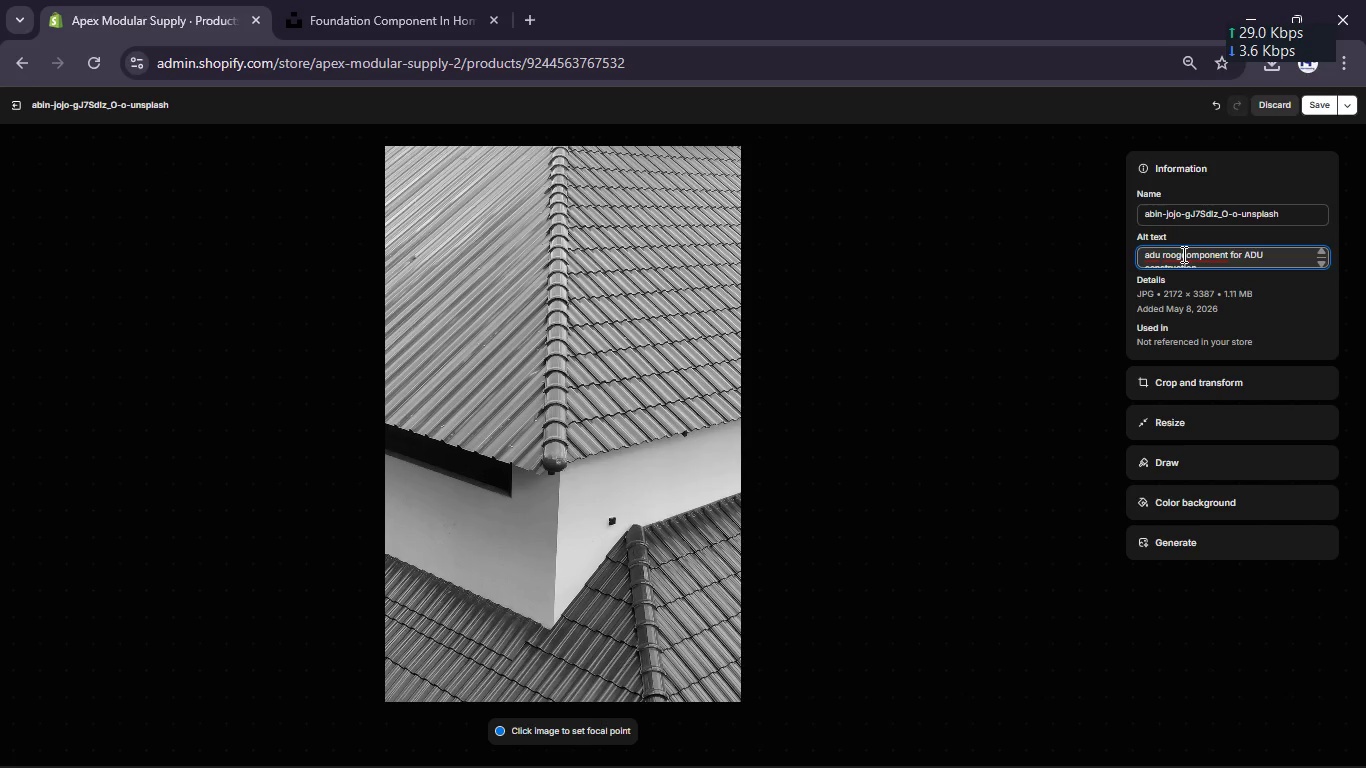 
key(ArrowLeft)
 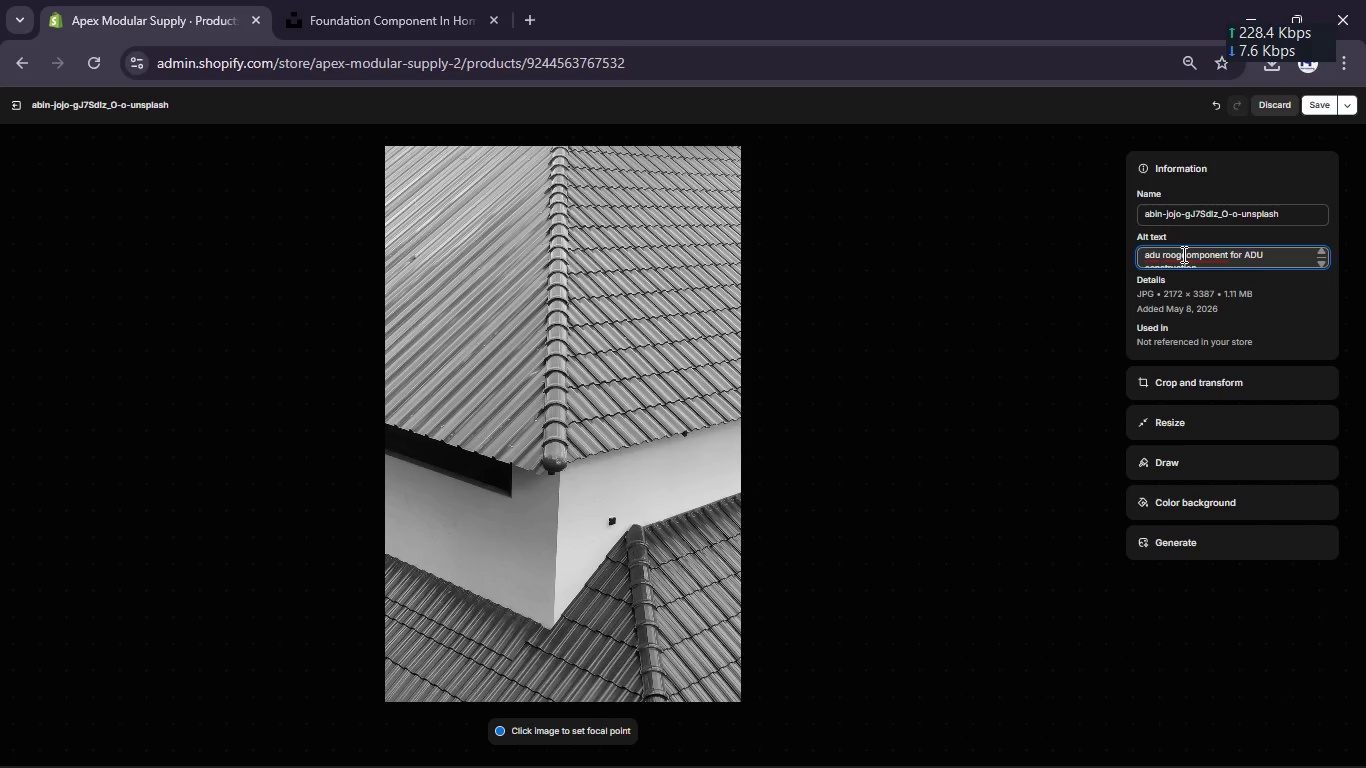 
type(fing )
 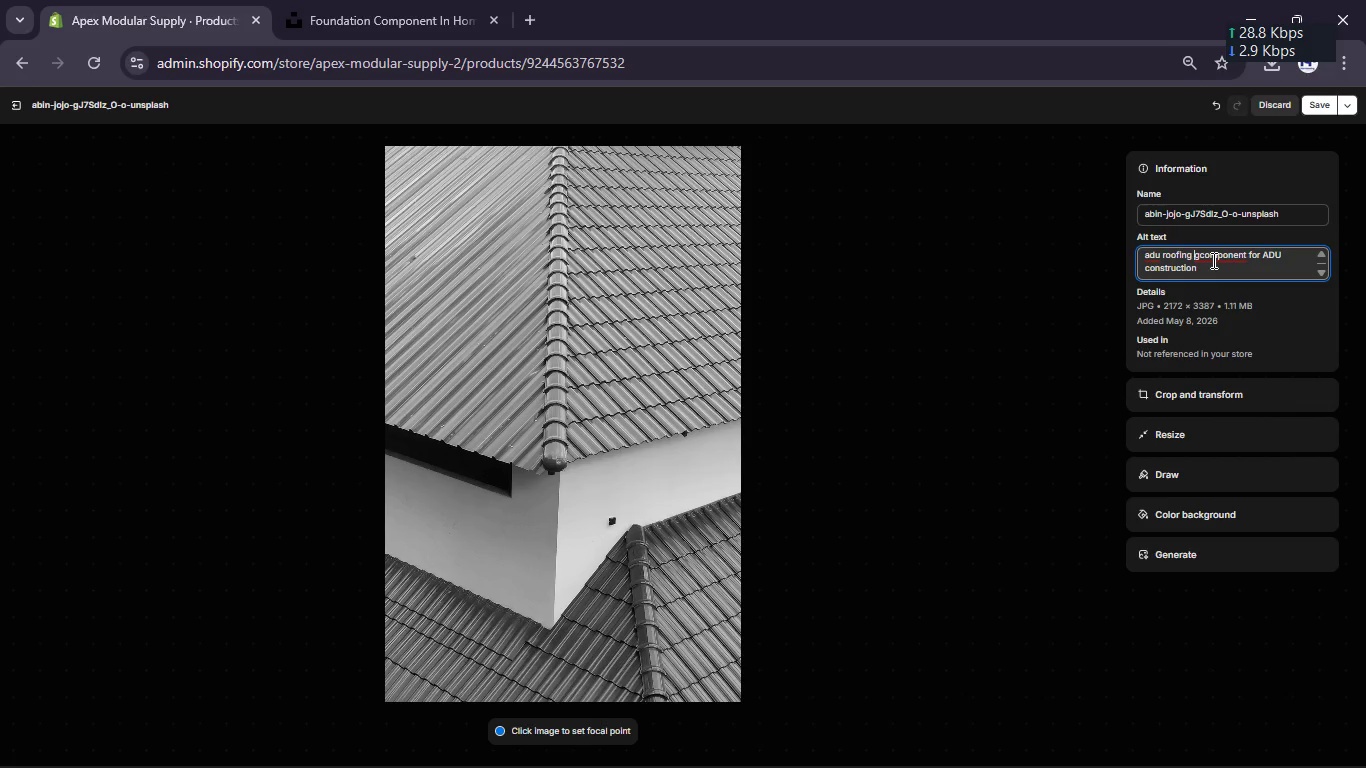 
key(Delete)
 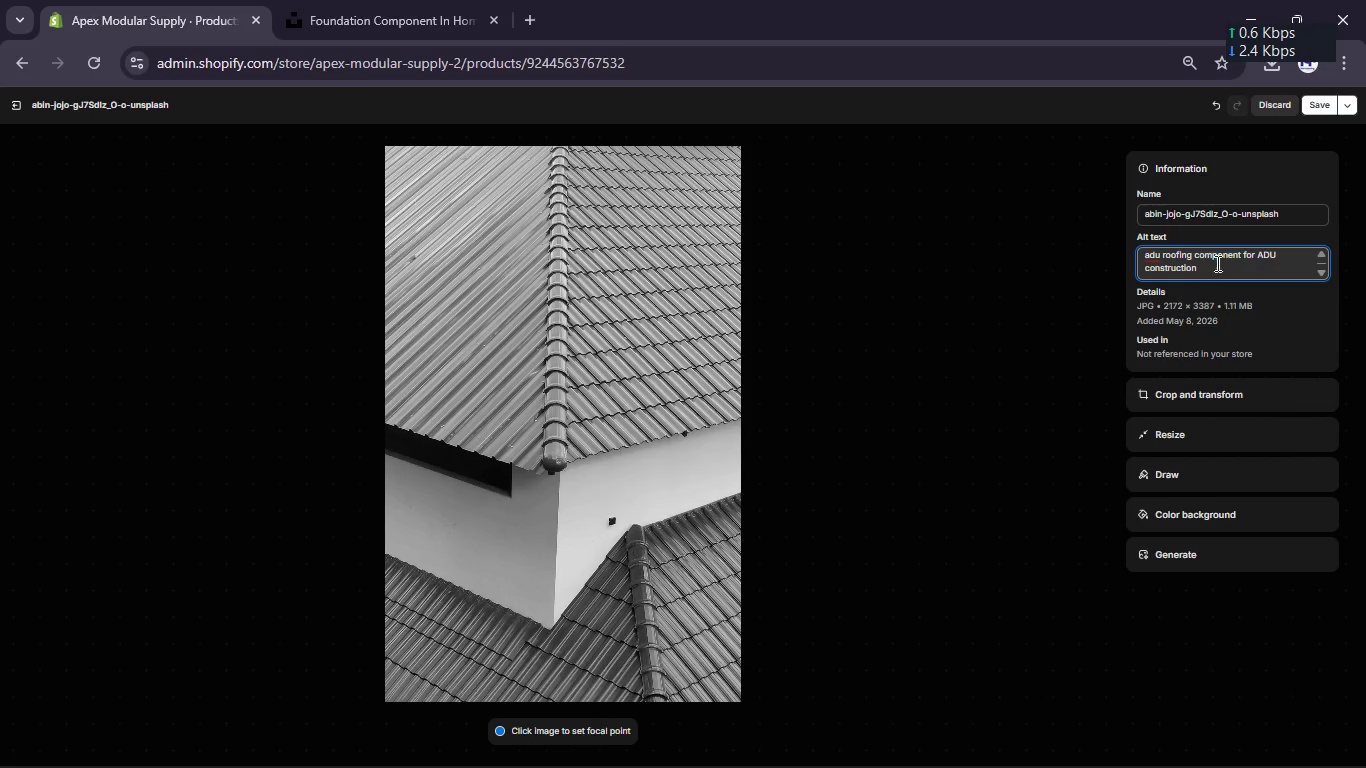 
left_click([1222, 269])
 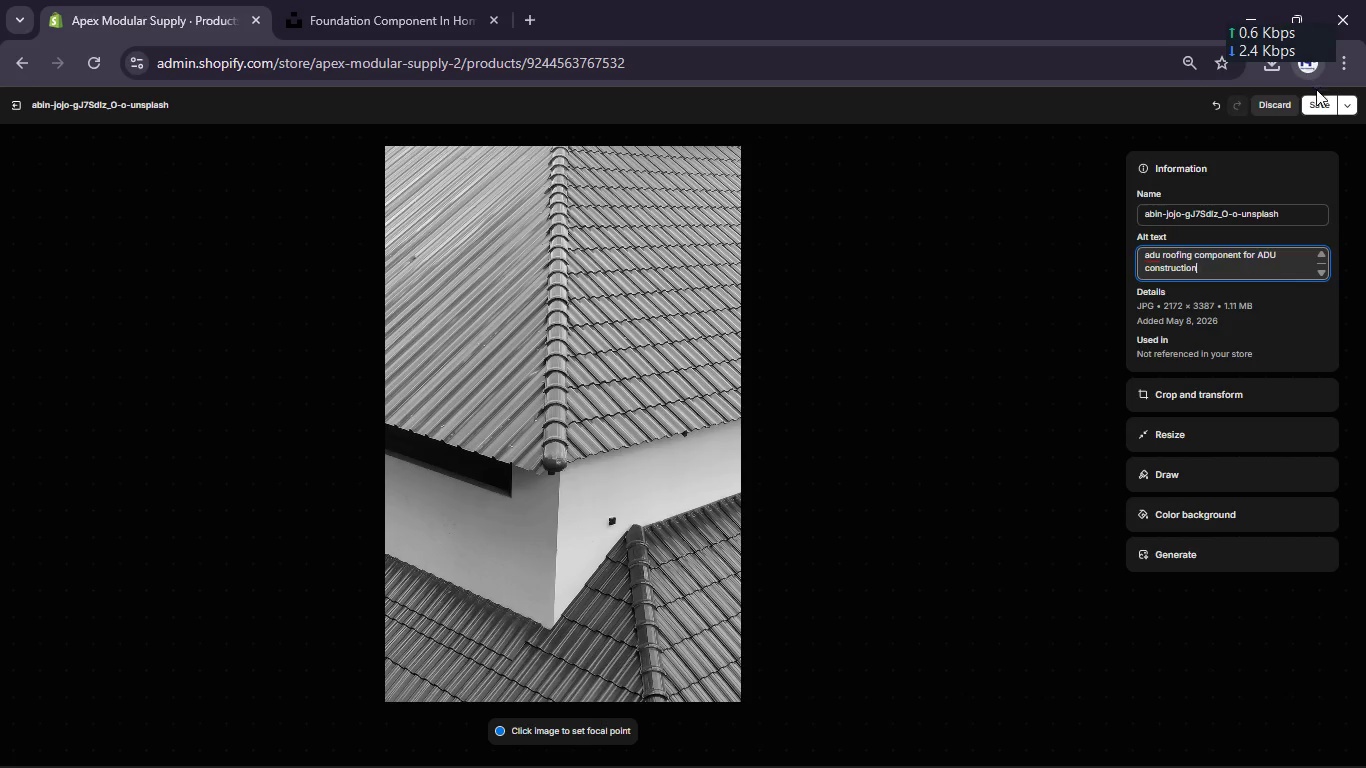 
left_click([1316, 107])
 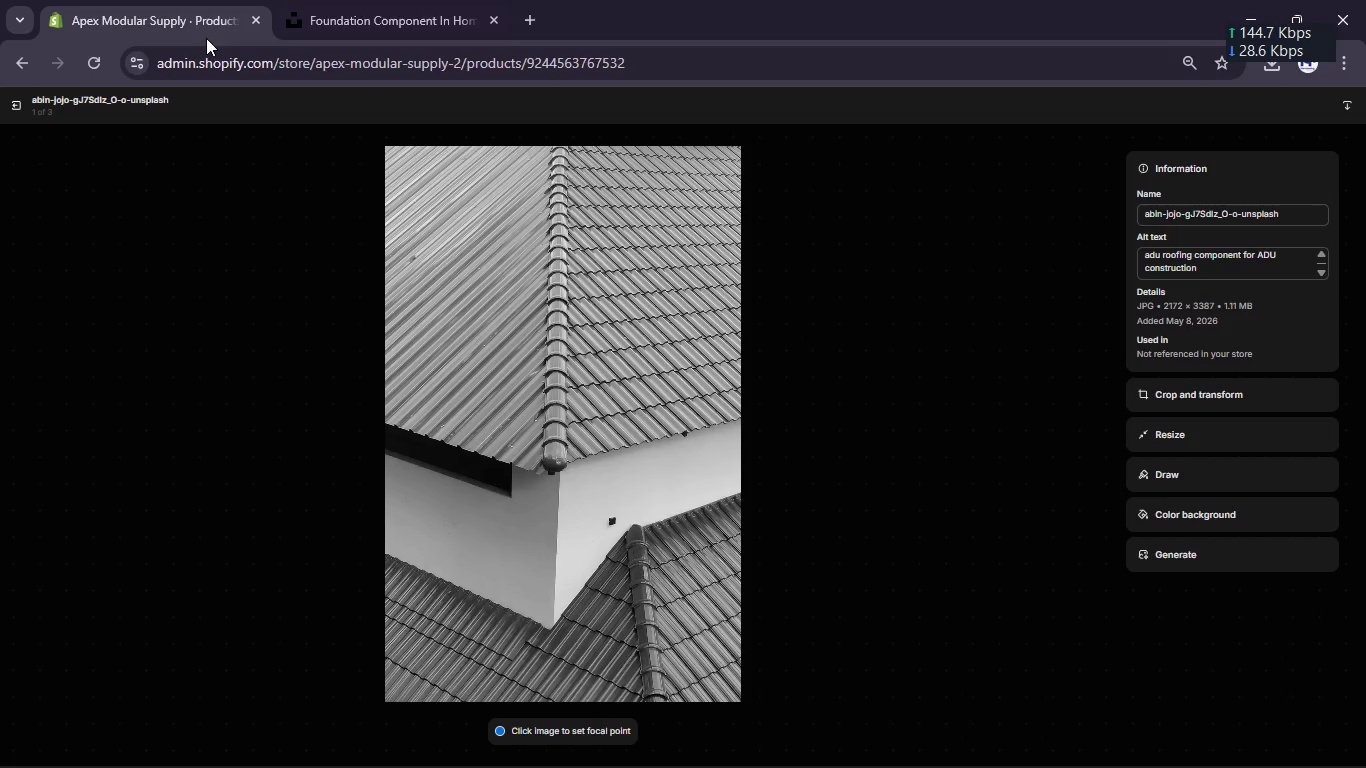 
left_click([1, 103])
 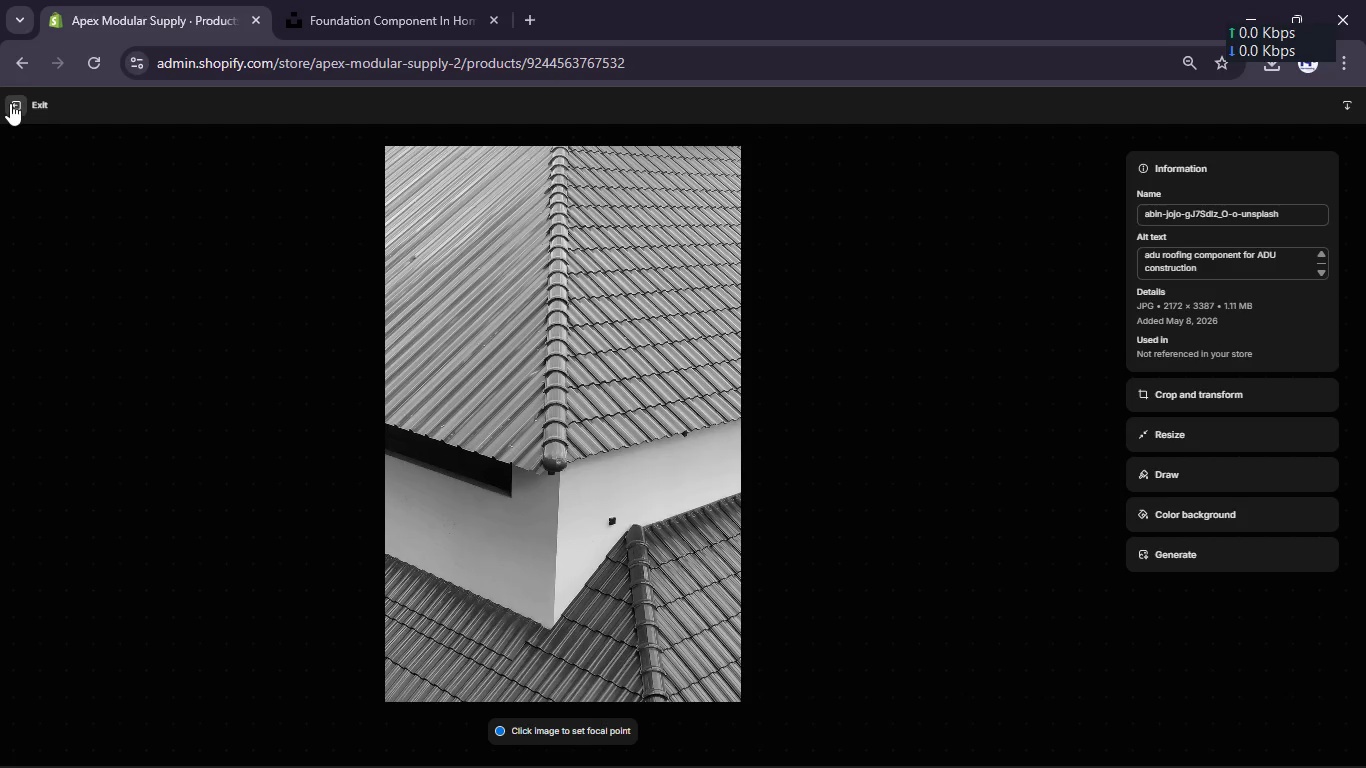 
left_click([10, 103])
 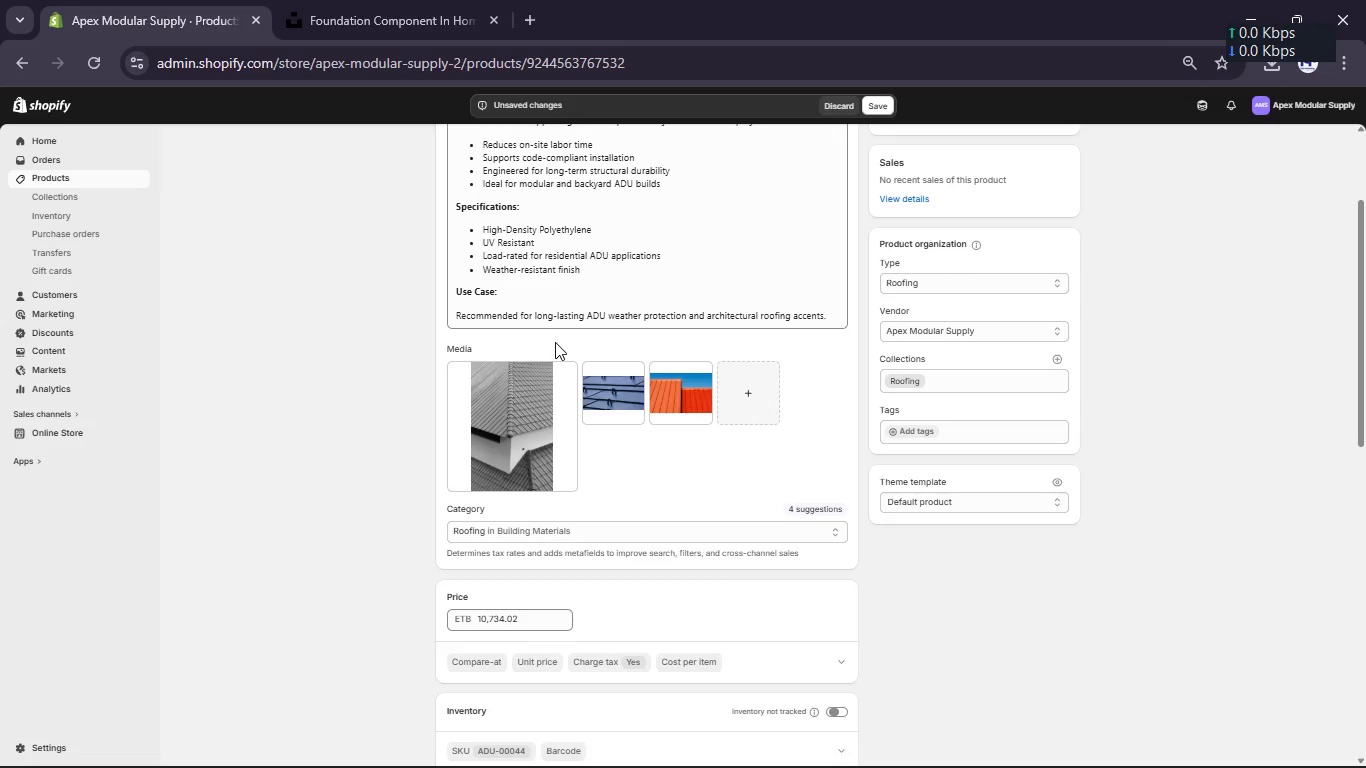 
scroll: coordinate [555, 342], scroll_direction: none, amount: 0.0
 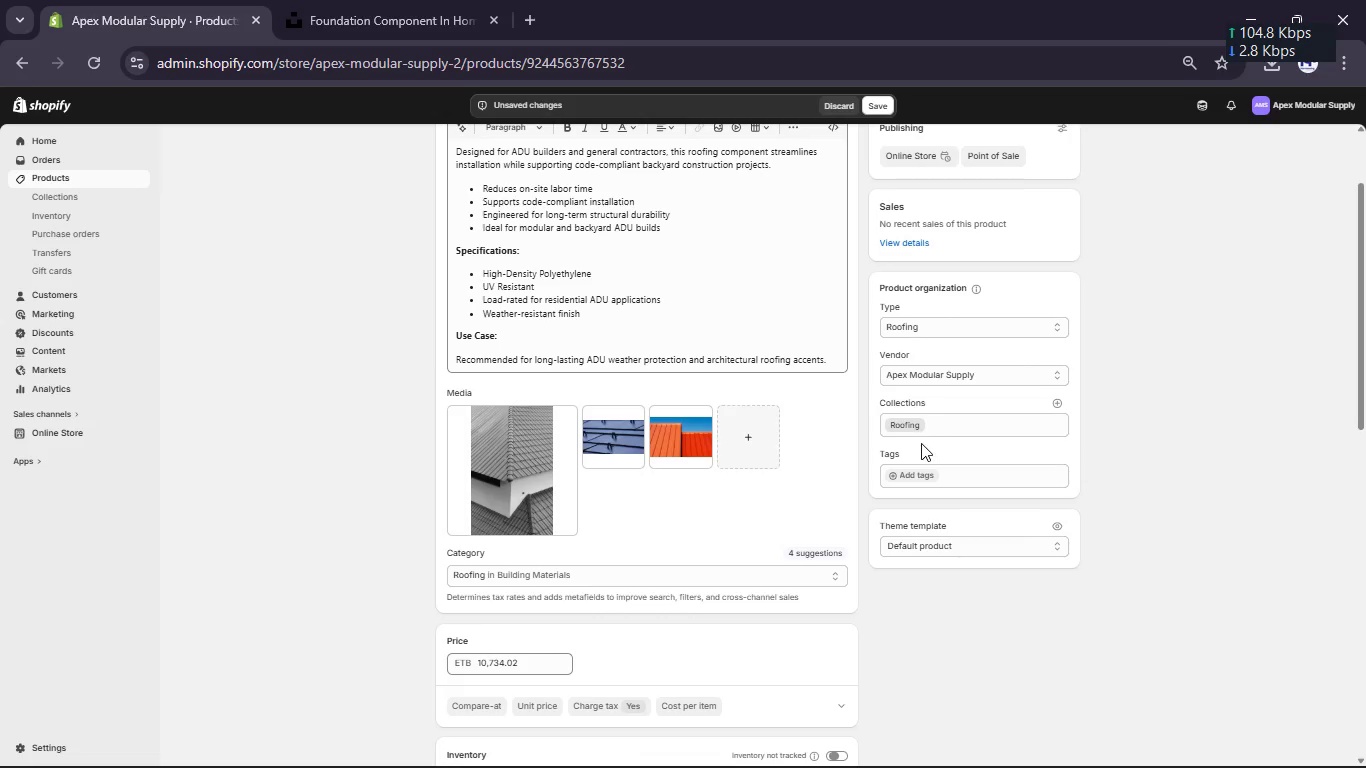 
left_click([912, 475])
 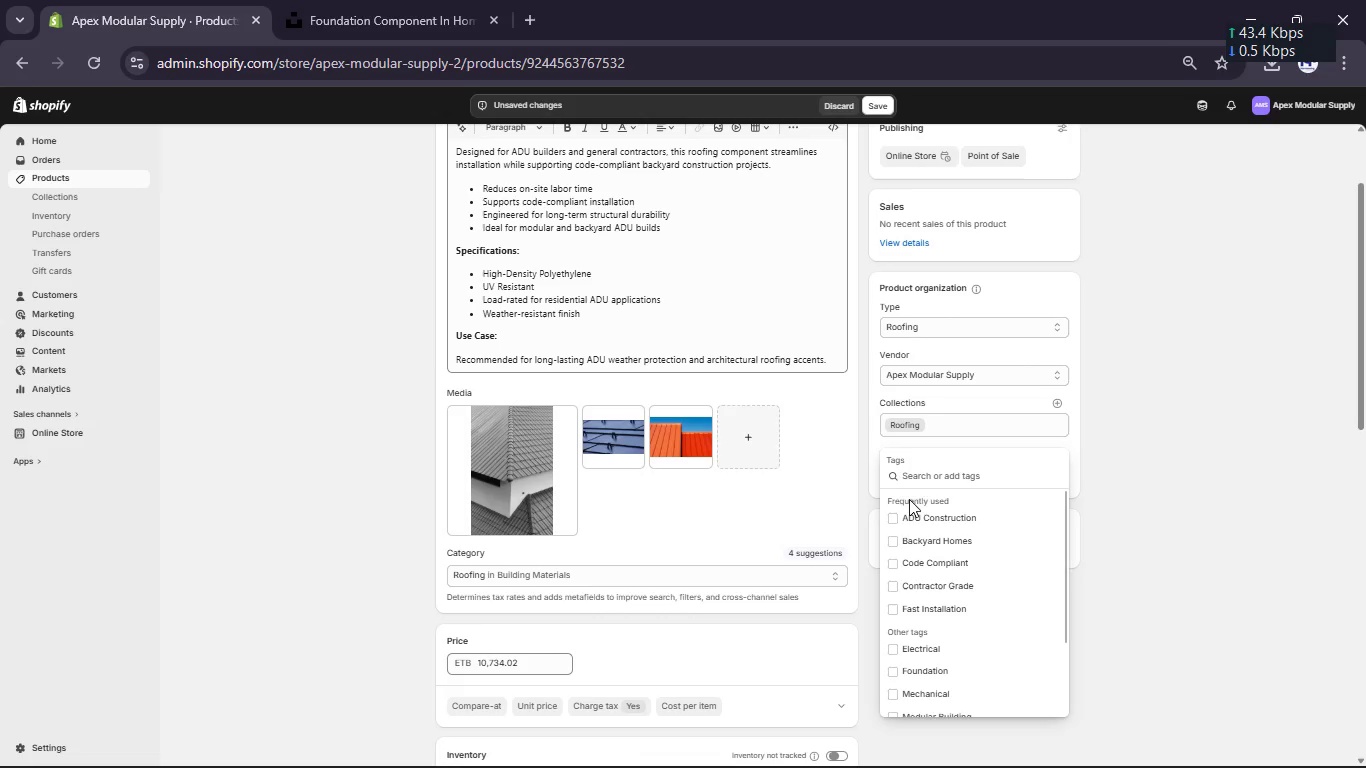 
left_click([905, 514])
 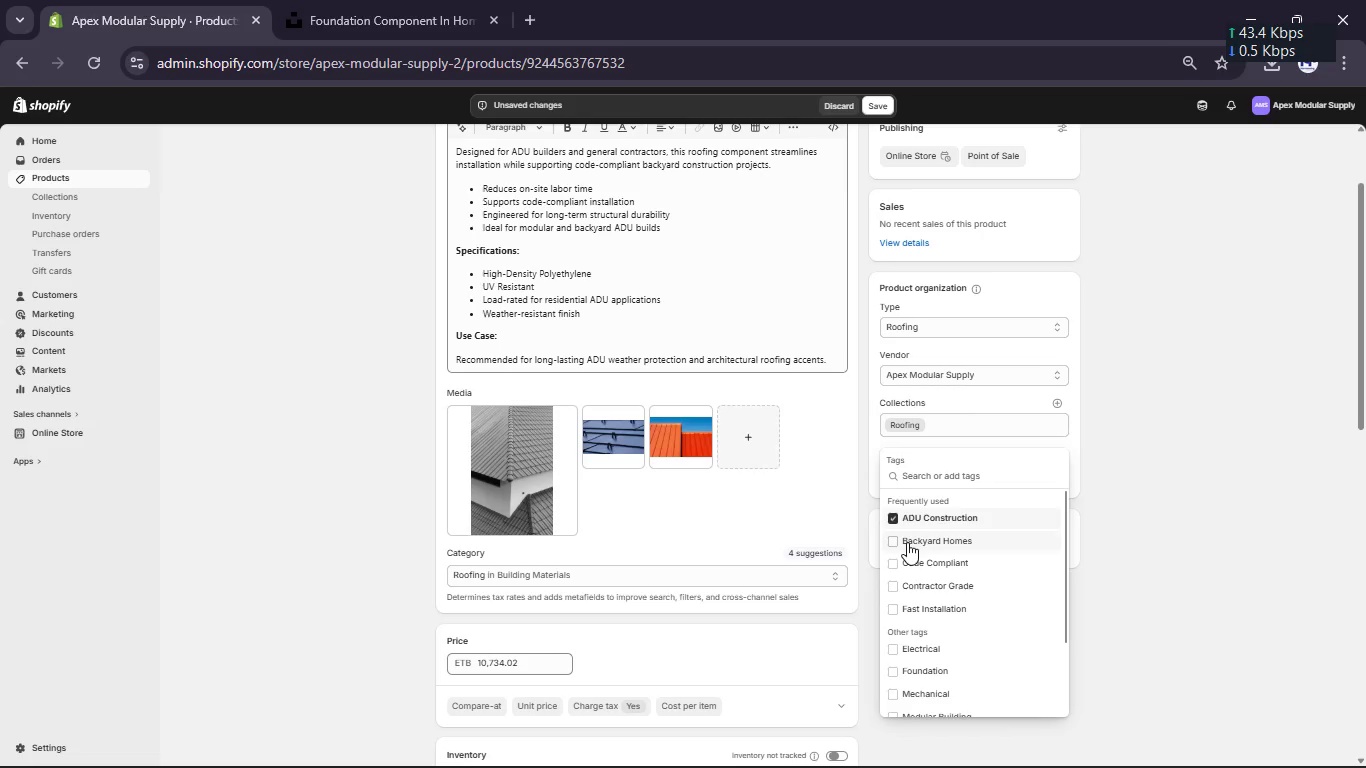 
left_click([907, 542])
 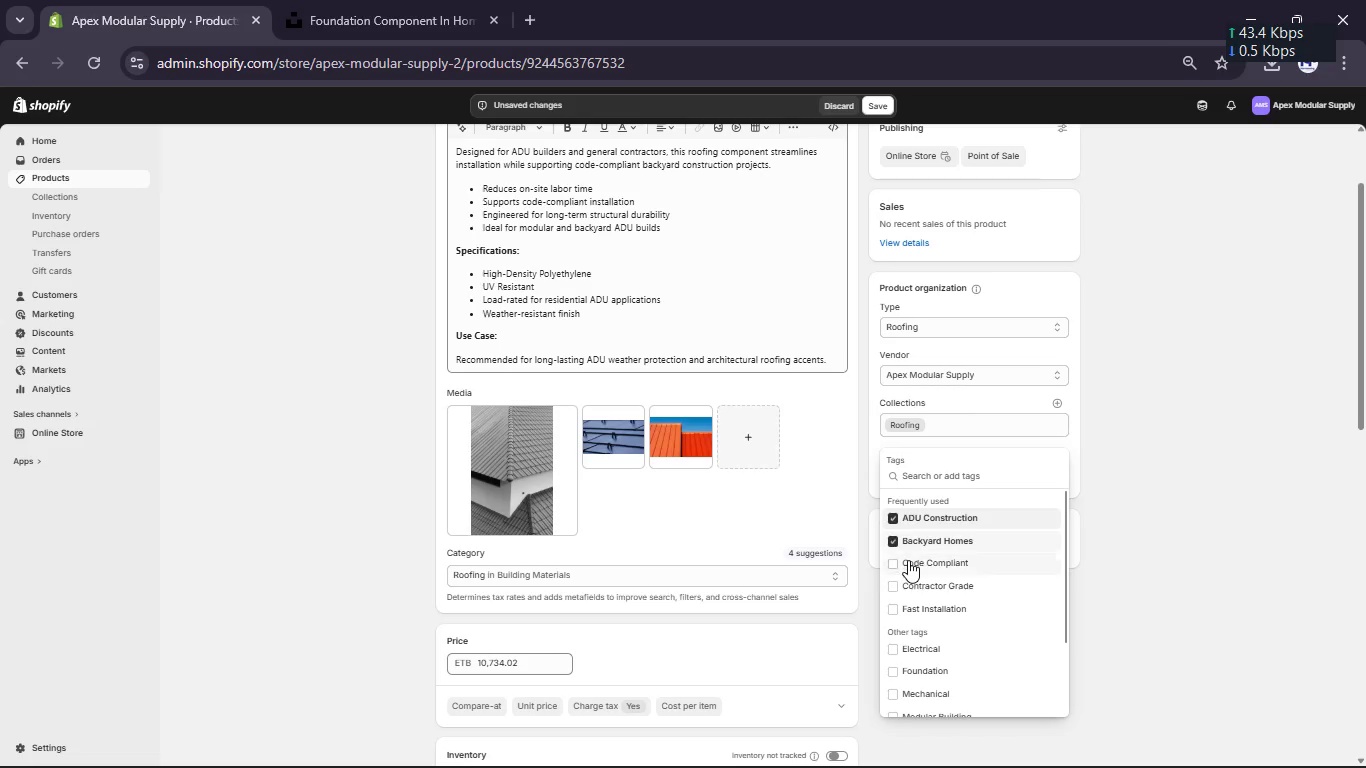 
left_click([908, 560])
 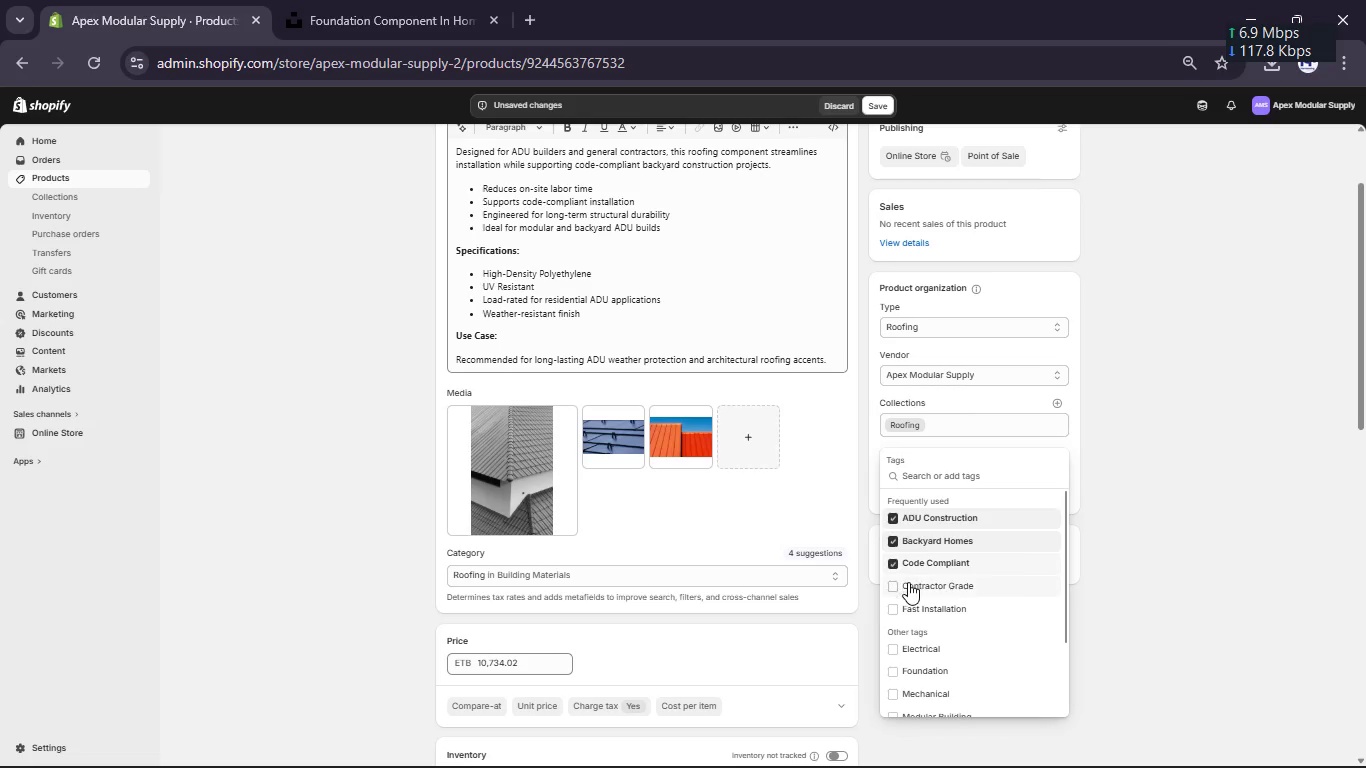 
left_click([908, 582])
 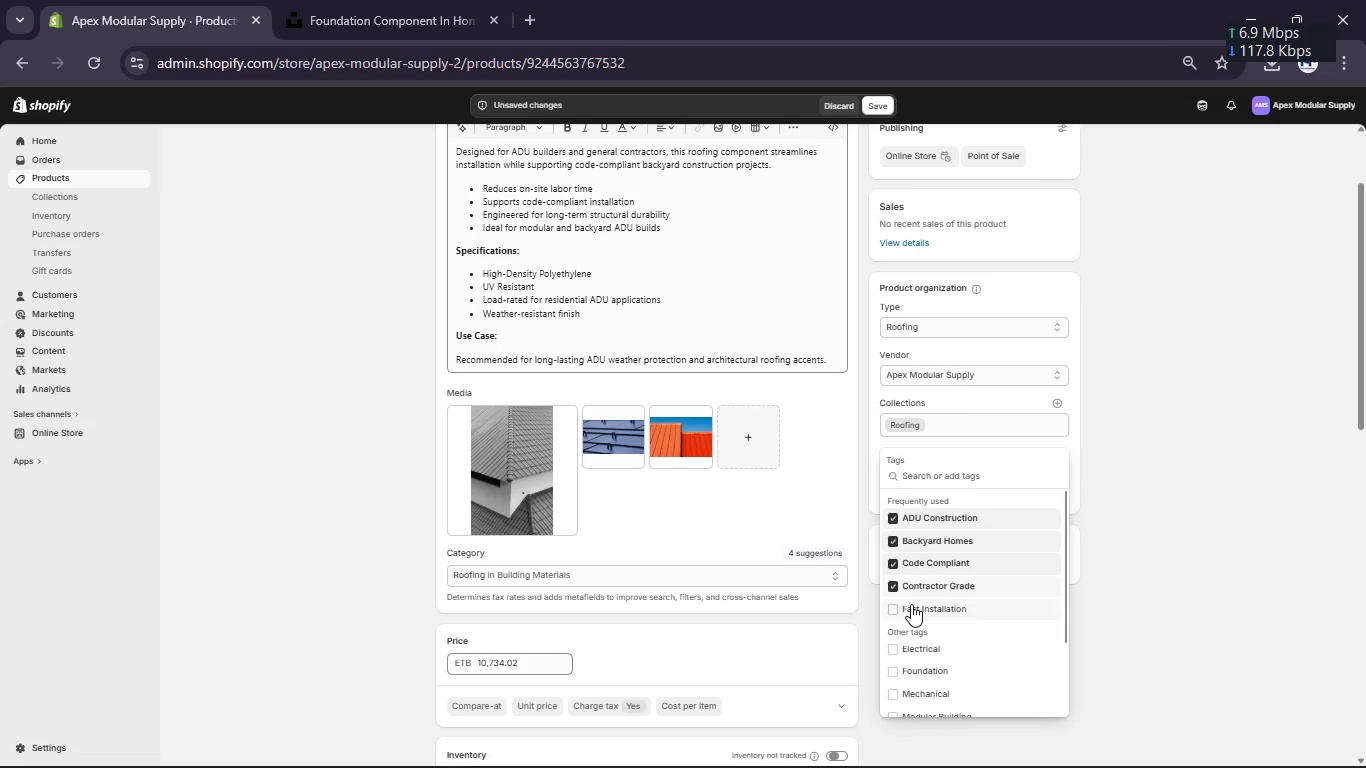 
left_click([911, 604])
 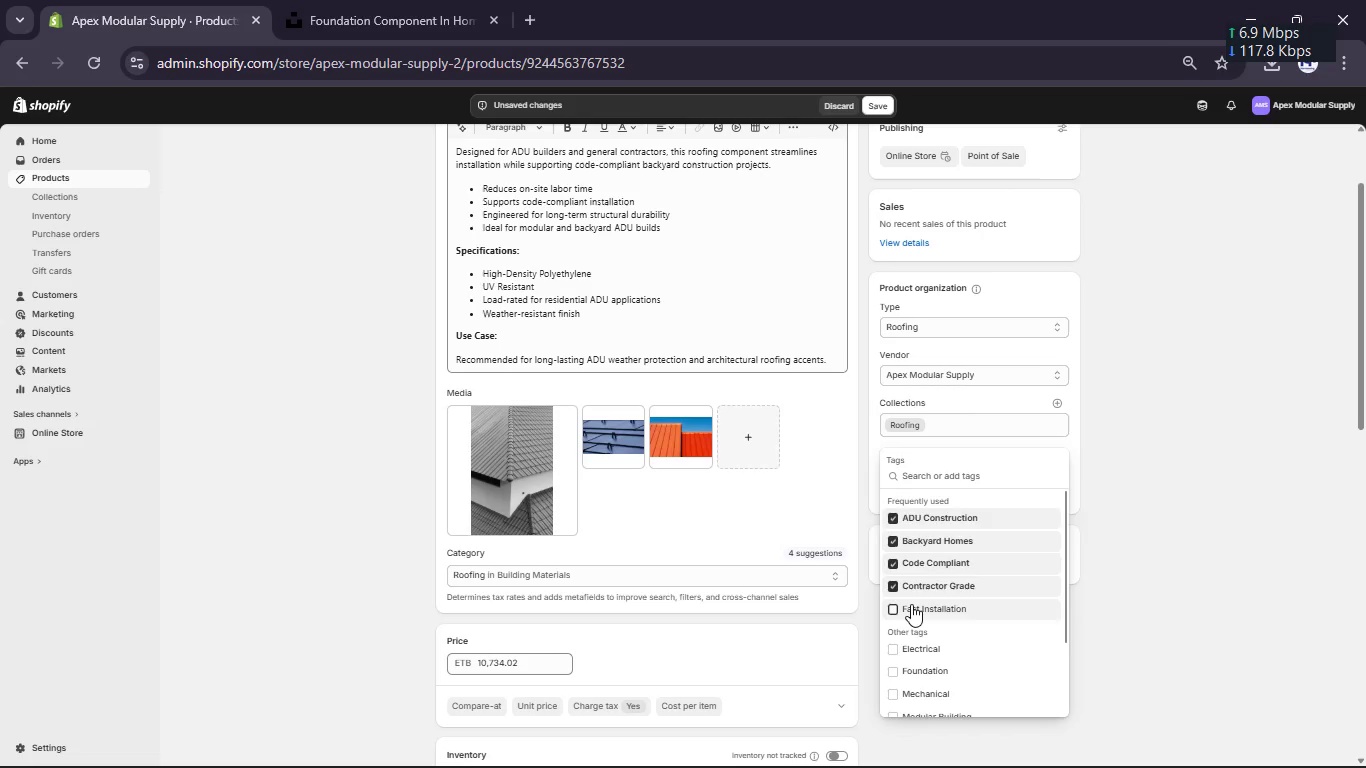 
scroll: coordinate [911, 604], scroll_direction: none, amount: 0.0
 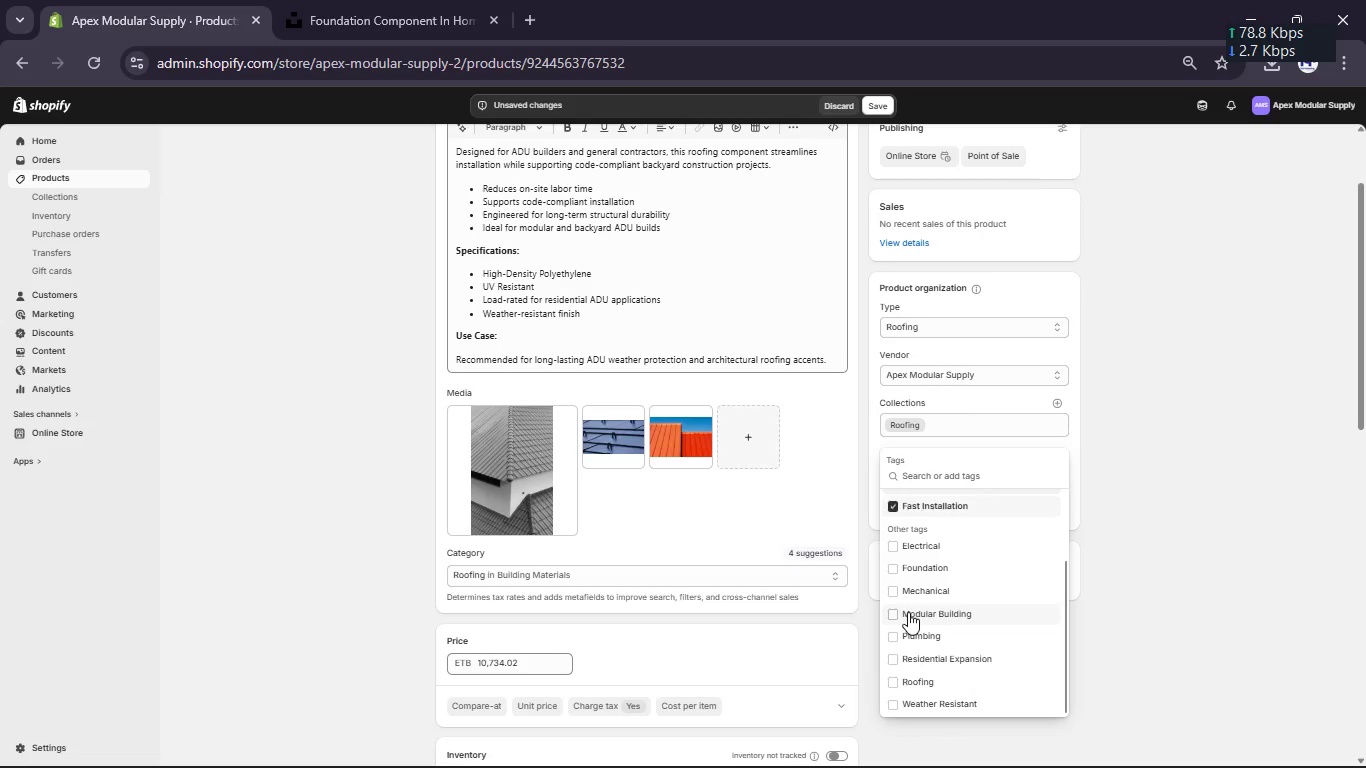 
left_click([908, 612])
 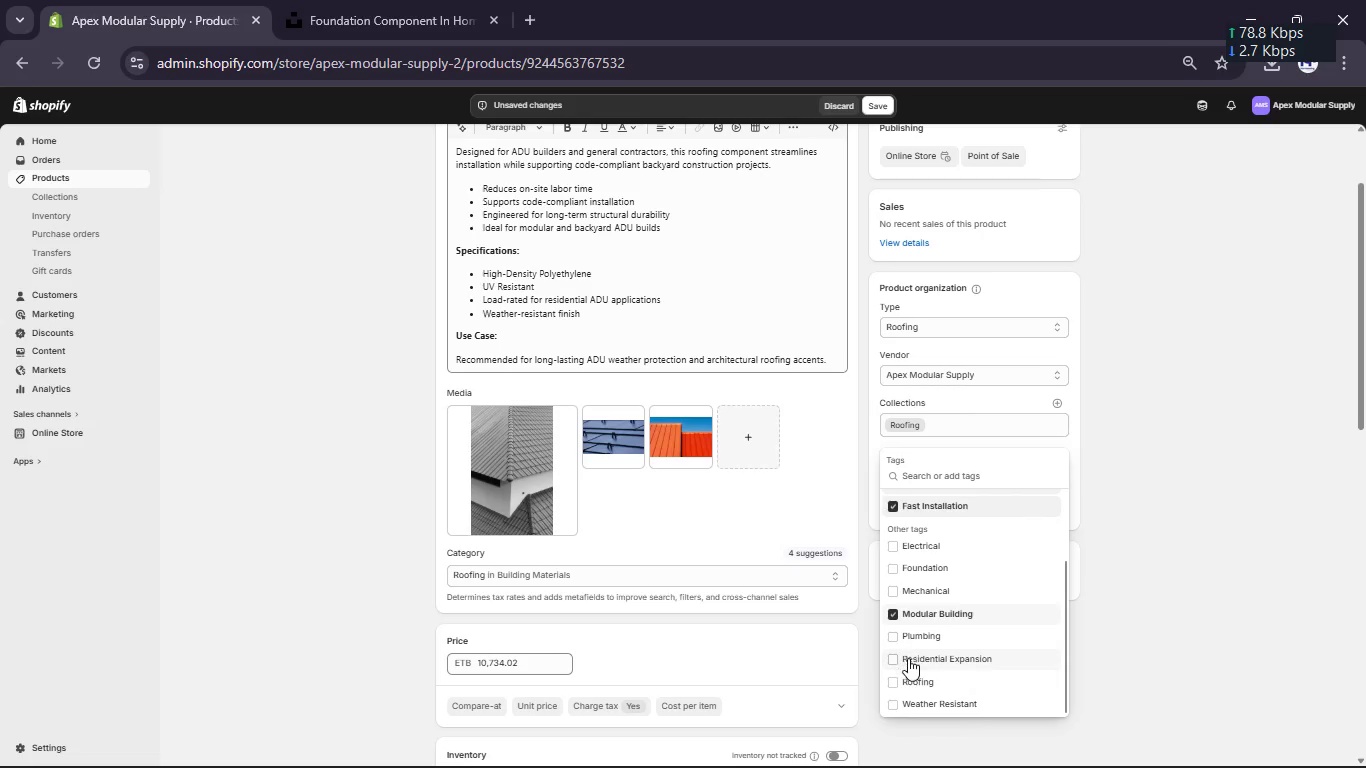 
left_click([908, 660])
 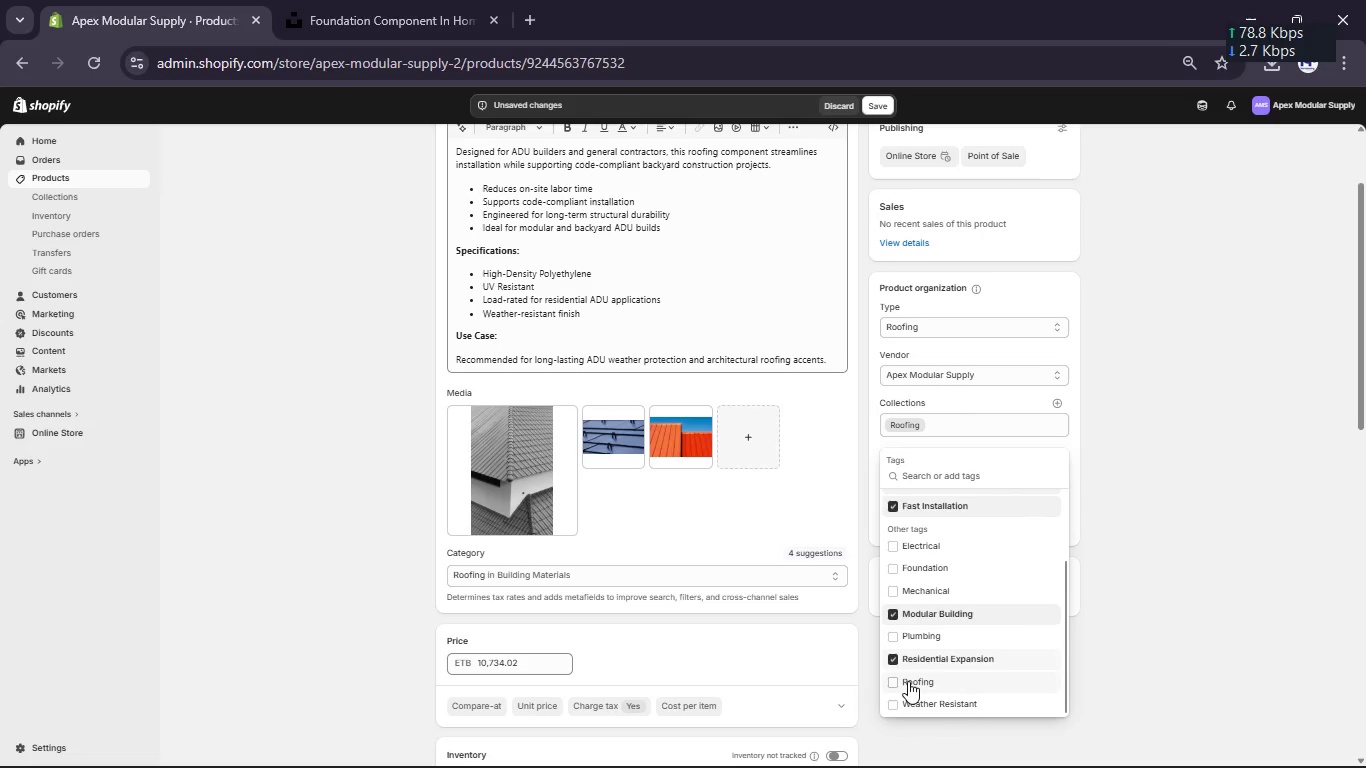 
left_click([908, 681])
 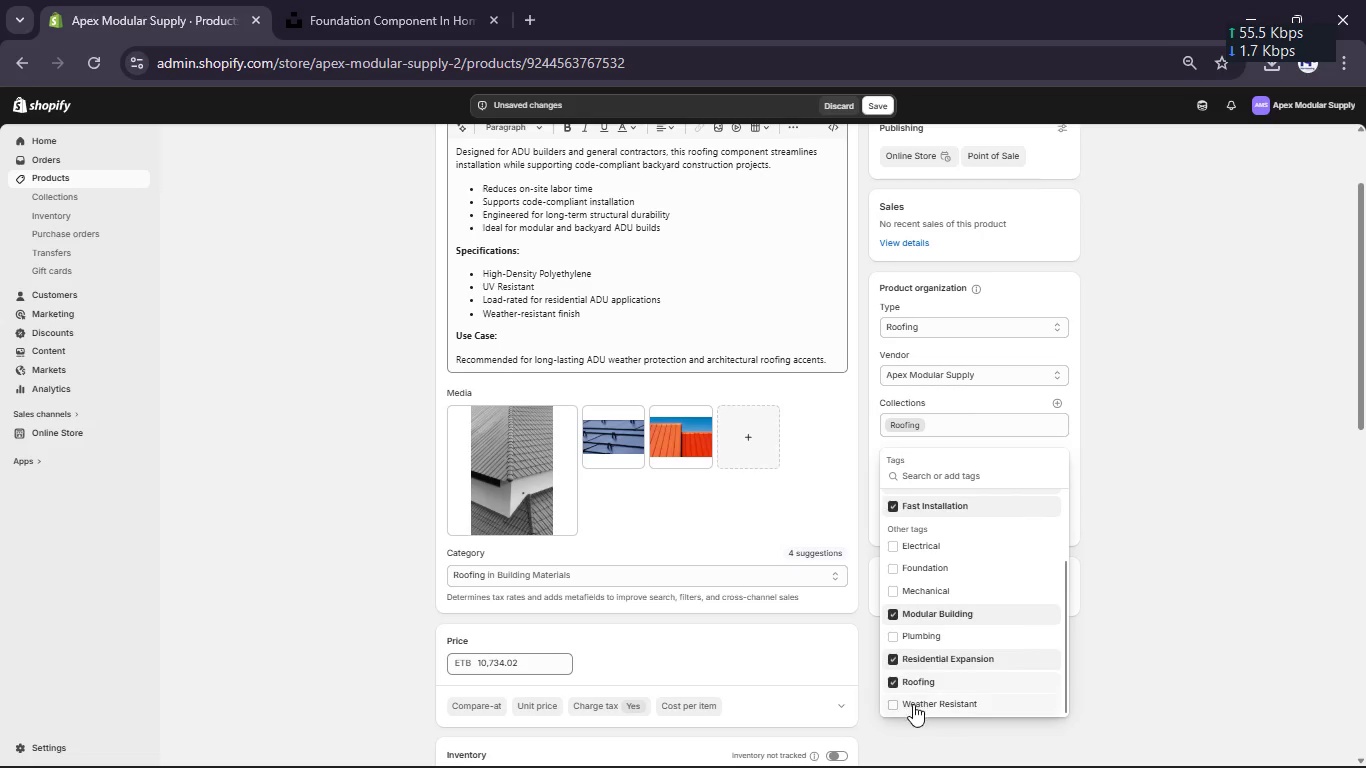 
left_click([913, 704])
 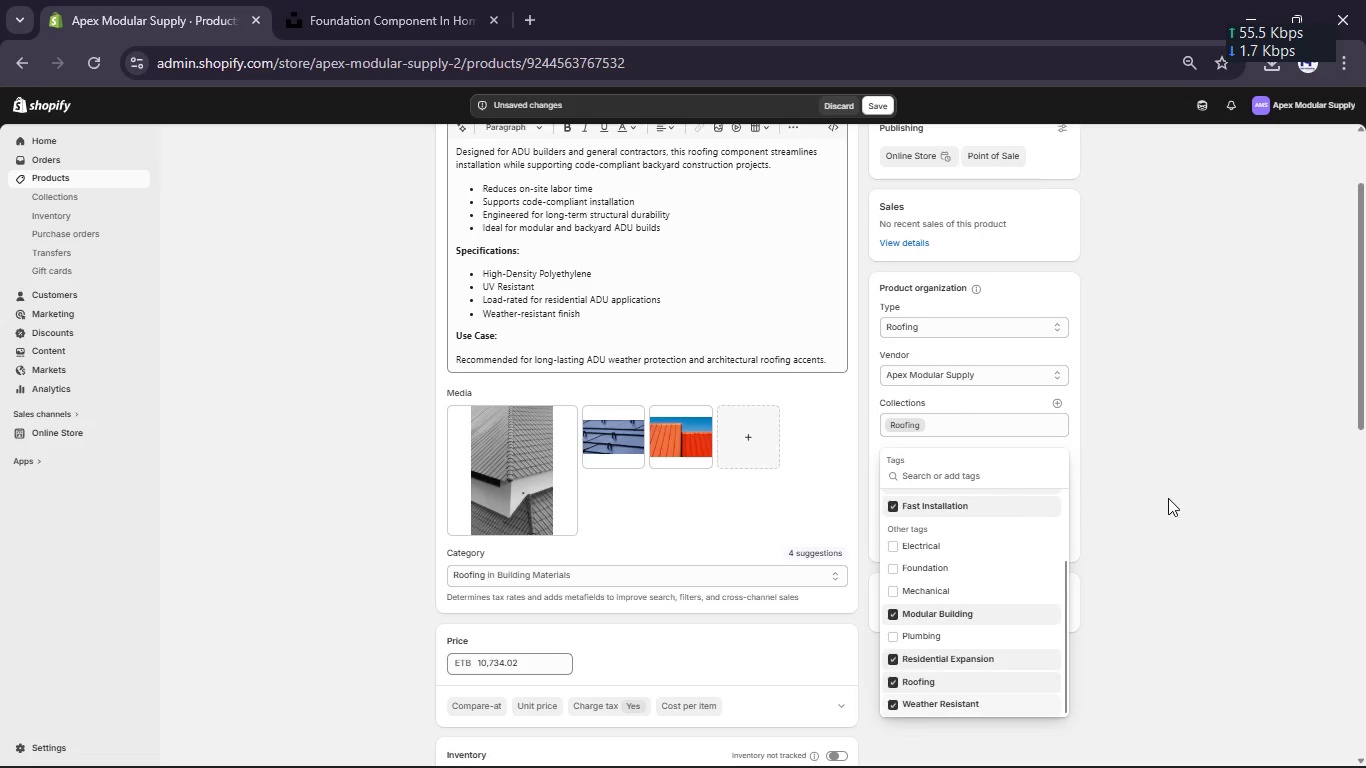 
left_click([1168, 498])
 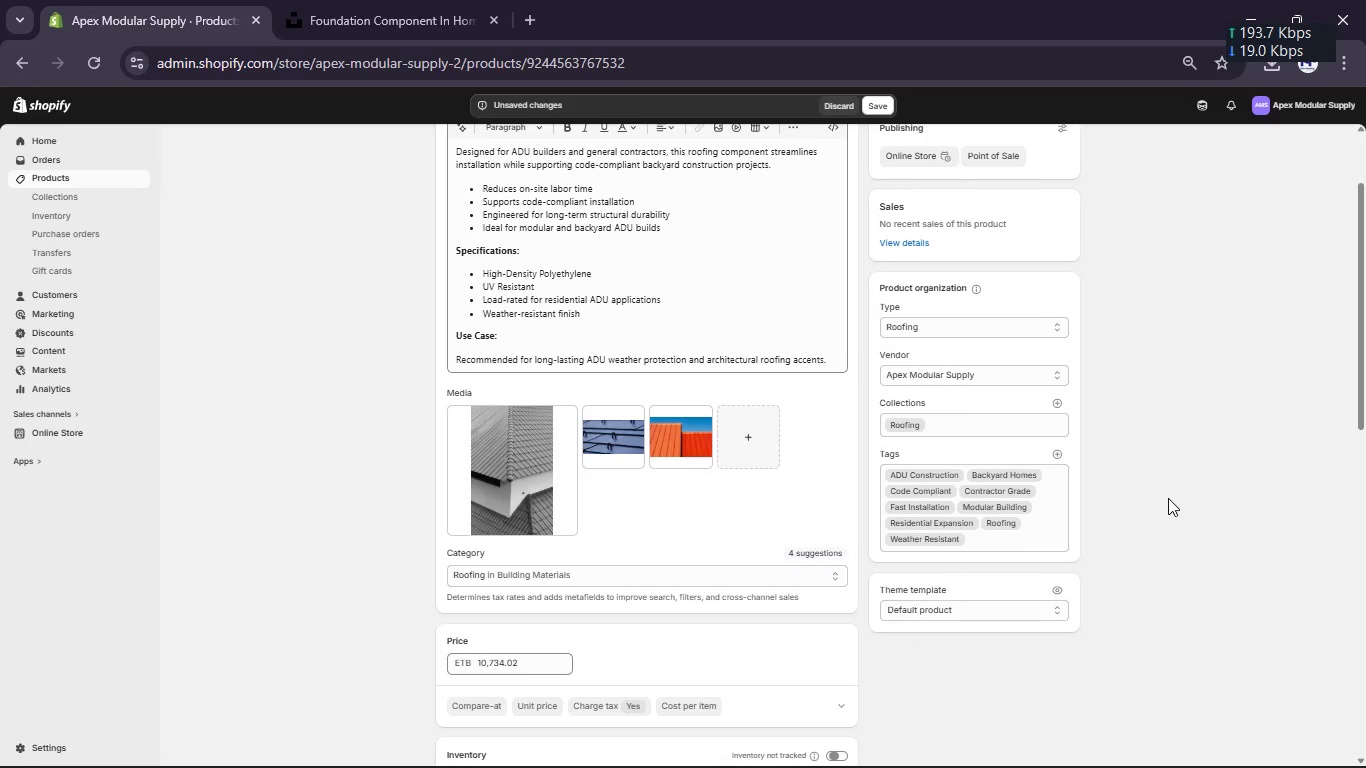 
scroll: coordinate [1168, 498], scroll_direction: up, amount: 11.0
 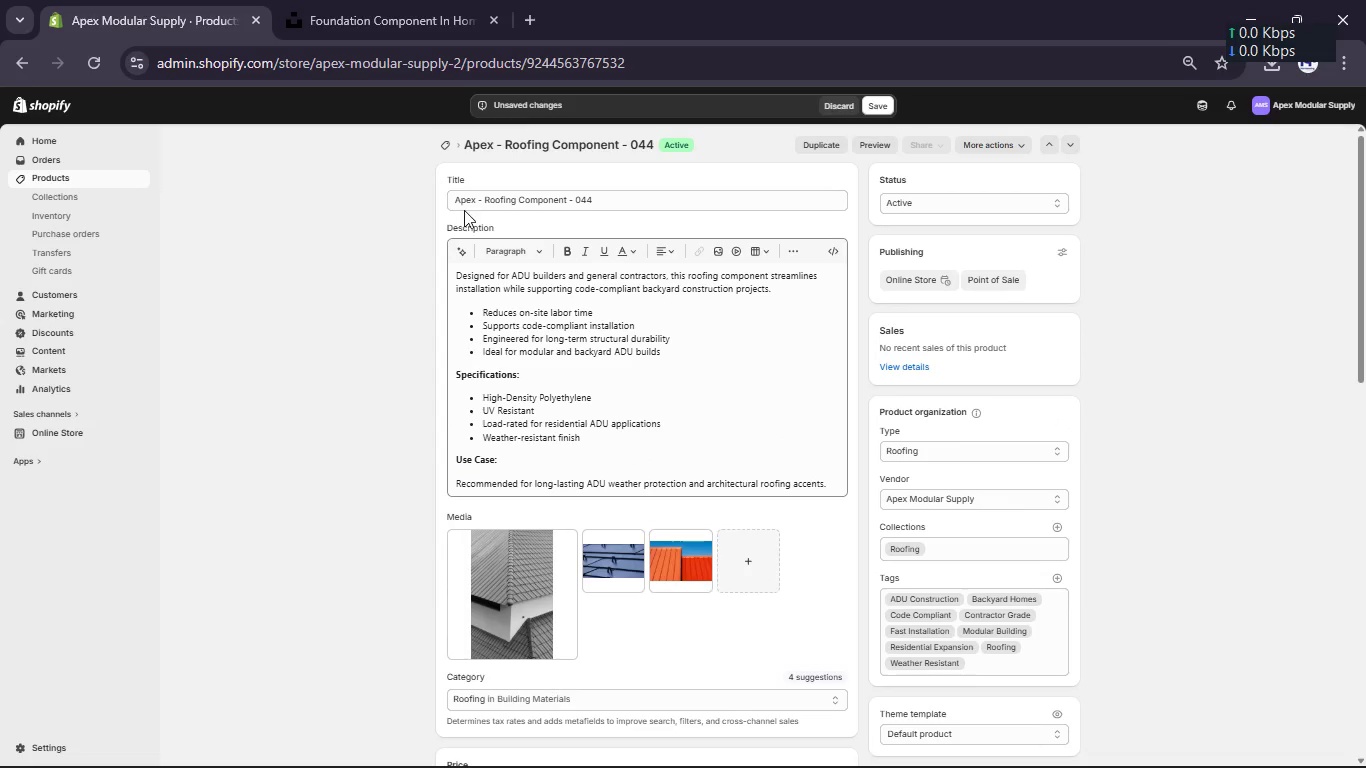 
left_click([478, 207])
 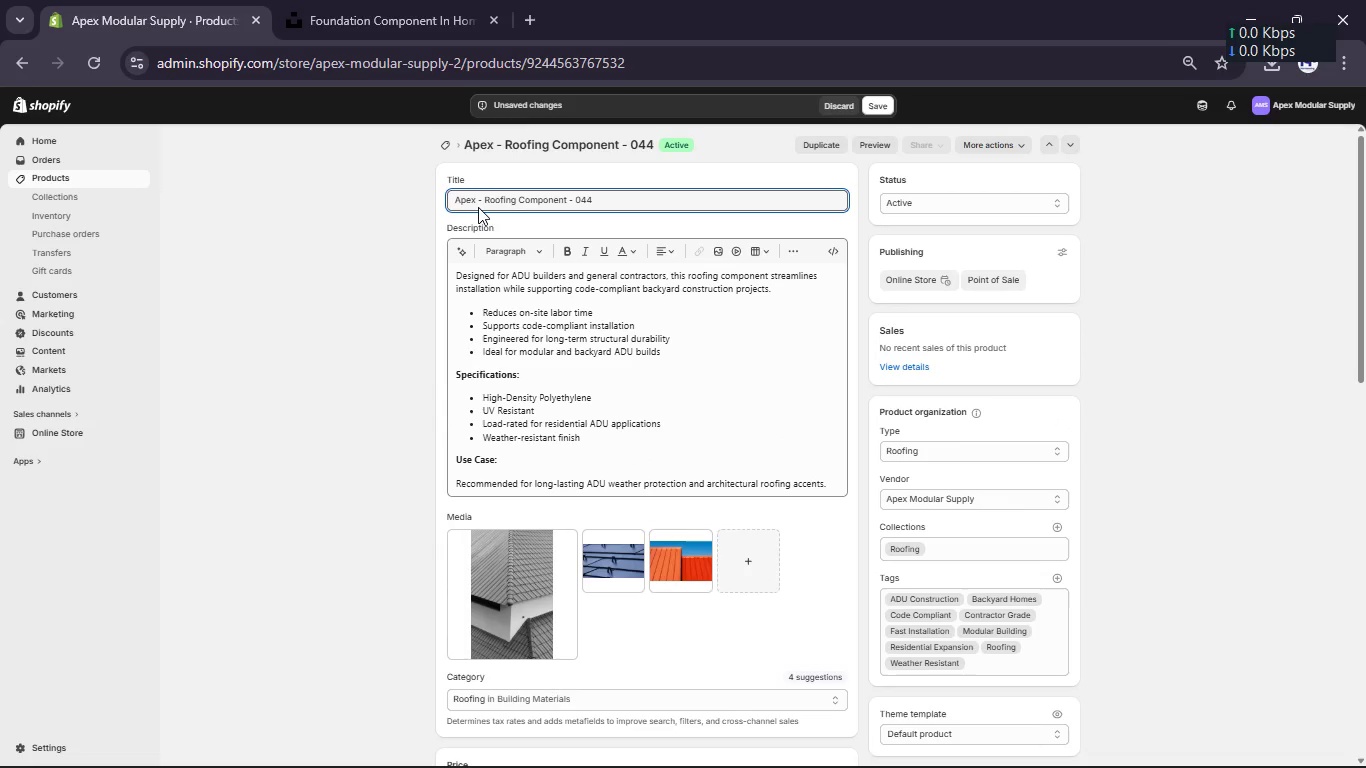 
type(Modular )
 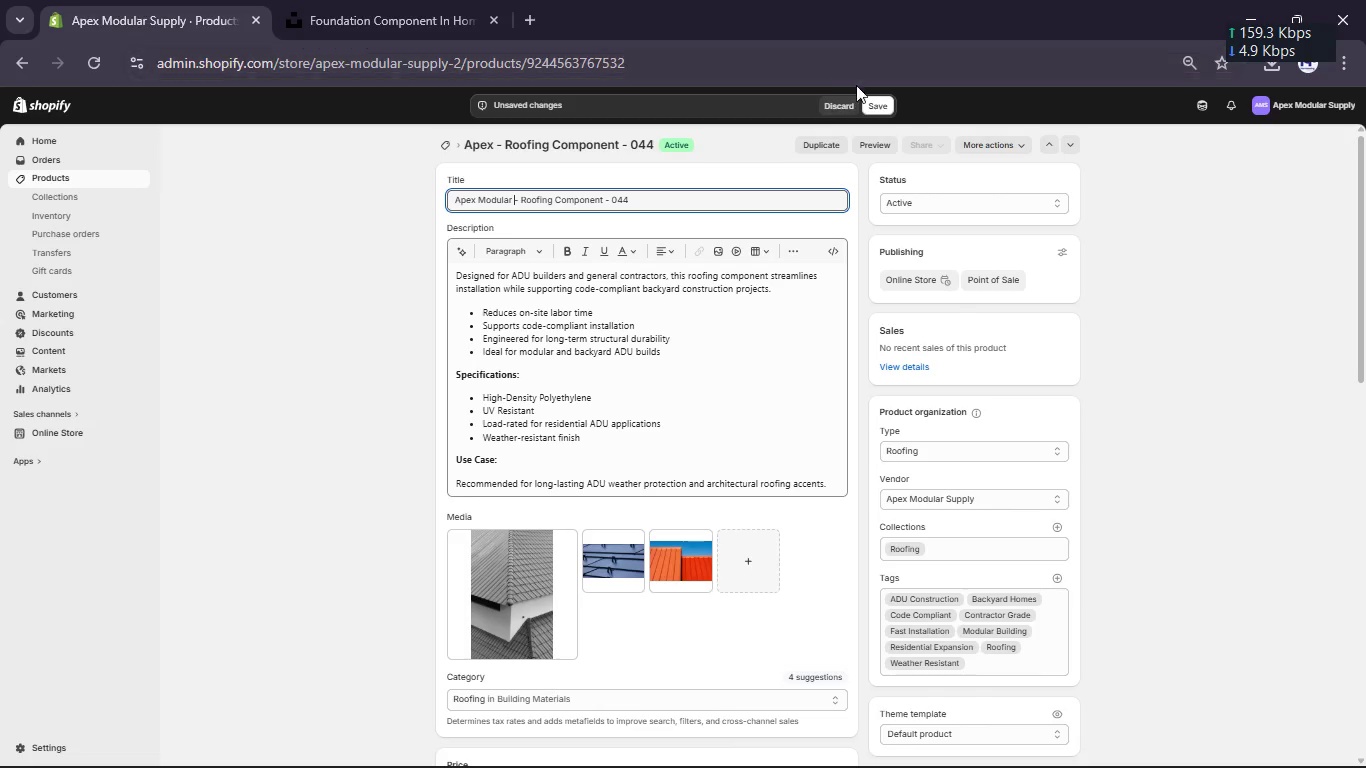 
left_click([871, 96])
 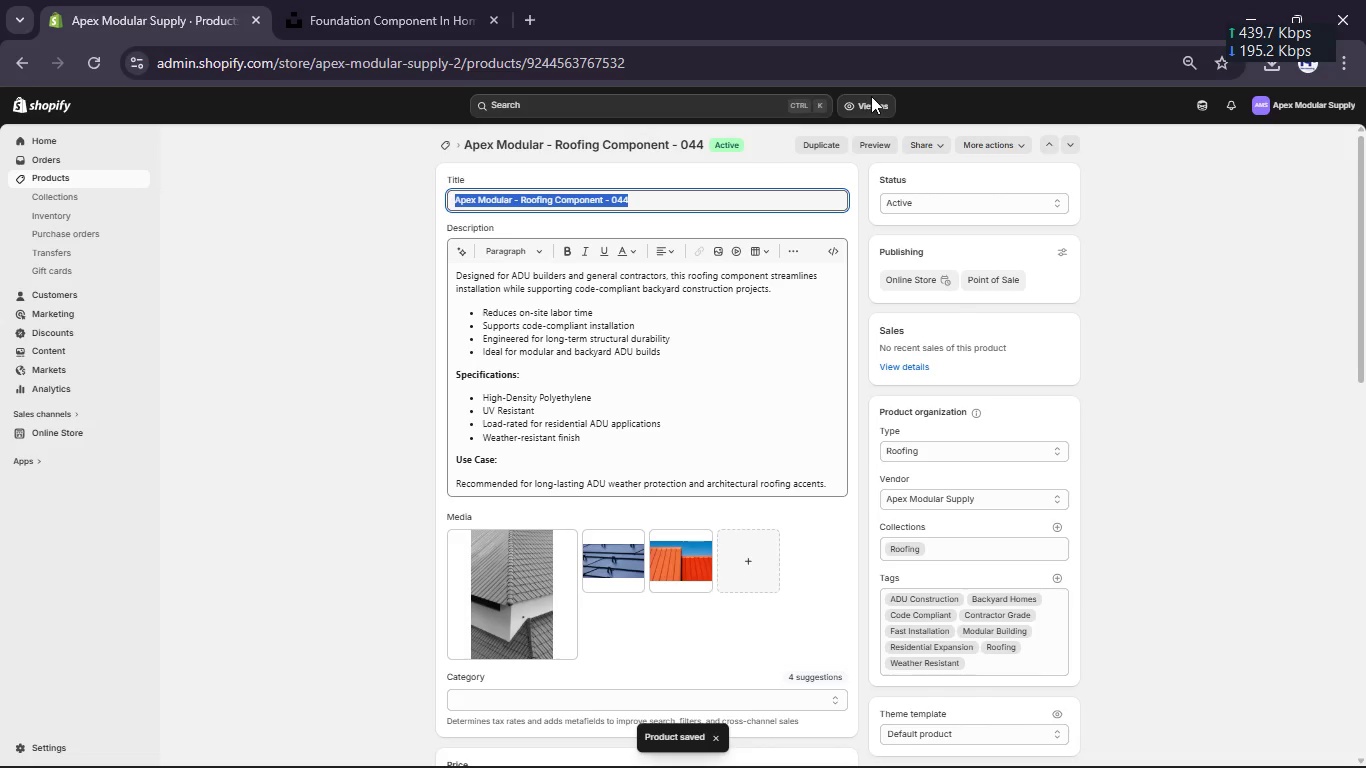 
wait(6.39)
 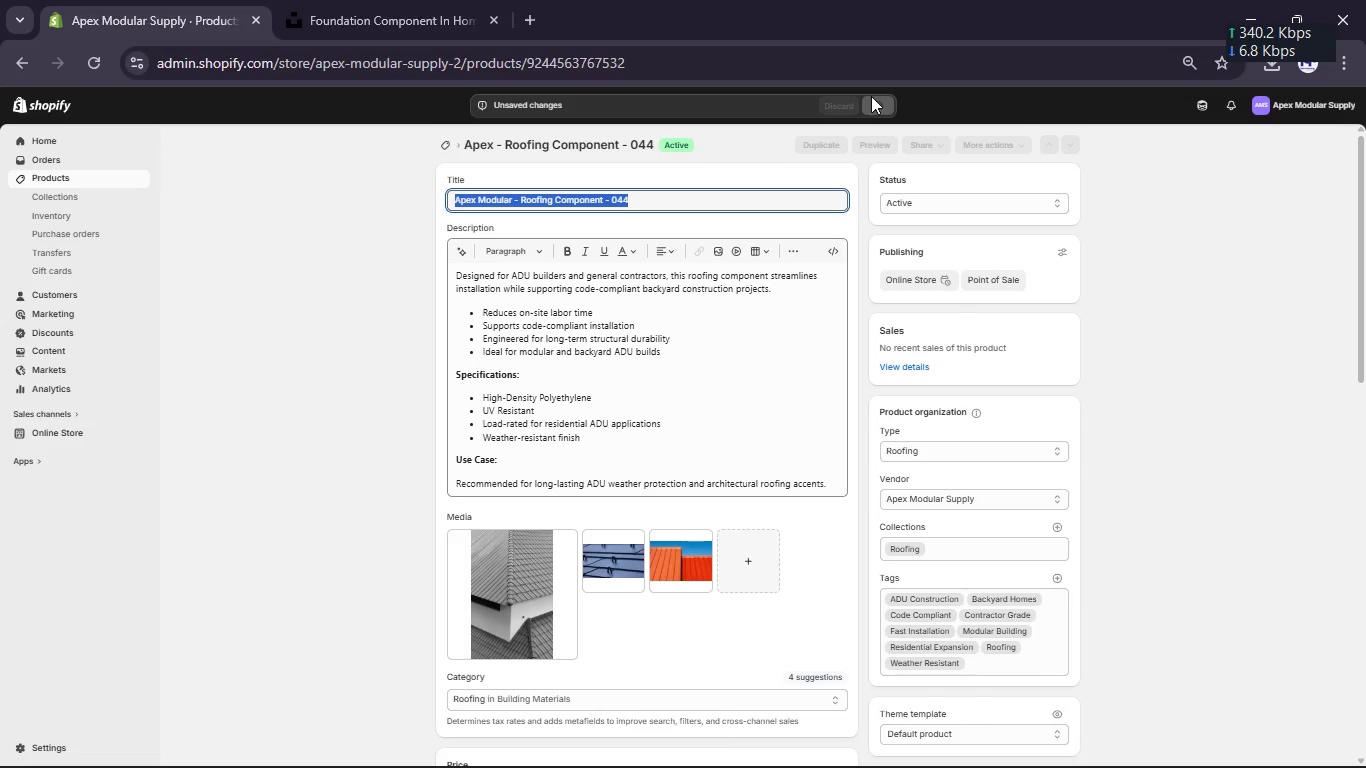 
left_click([41, 180])
 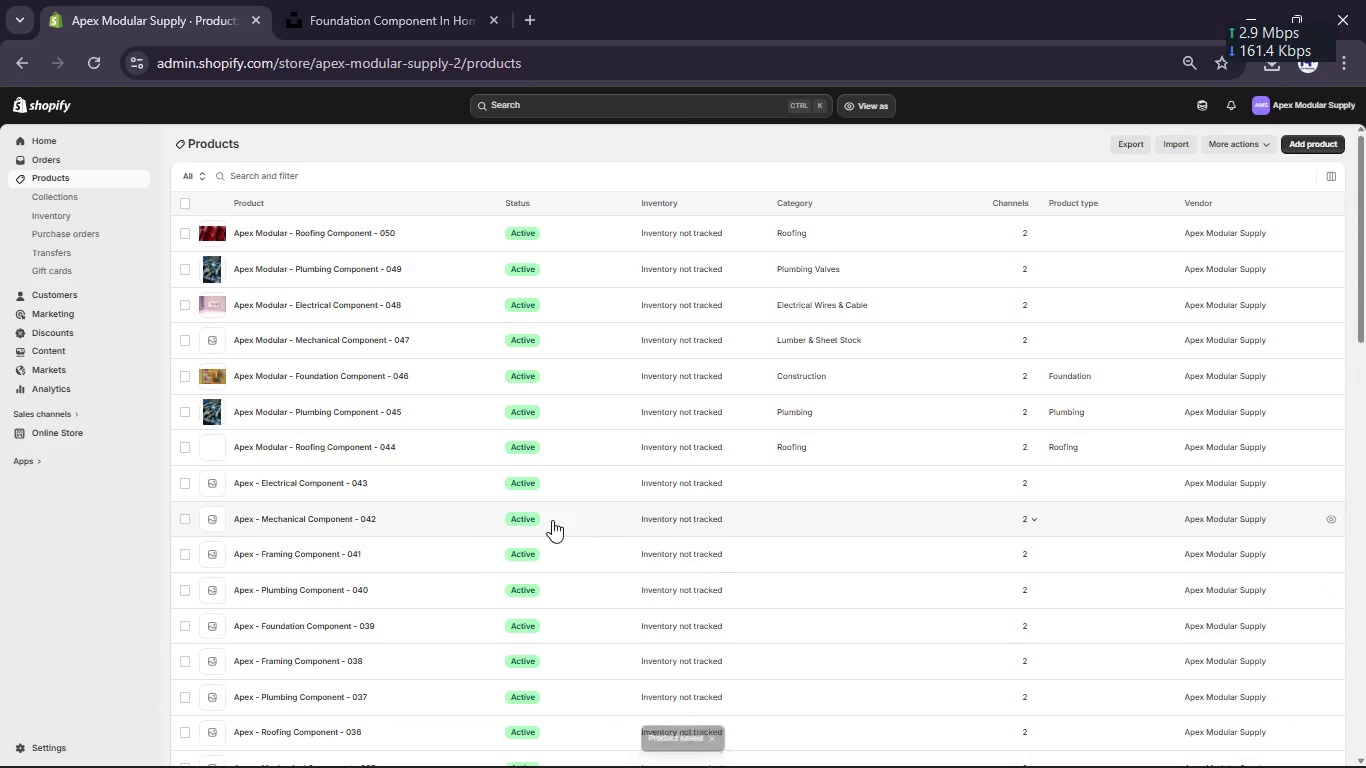 
left_click([465, 489])
 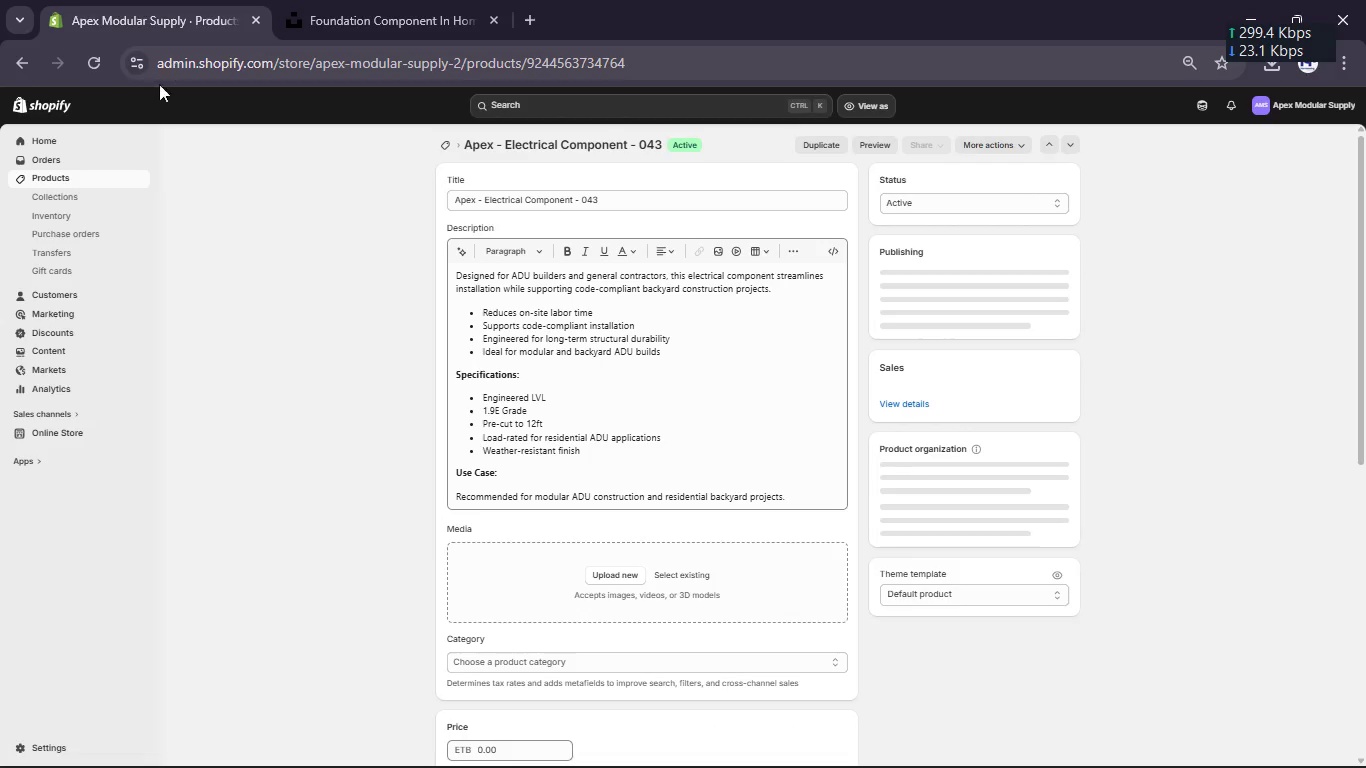 
left_click([54, 174])
 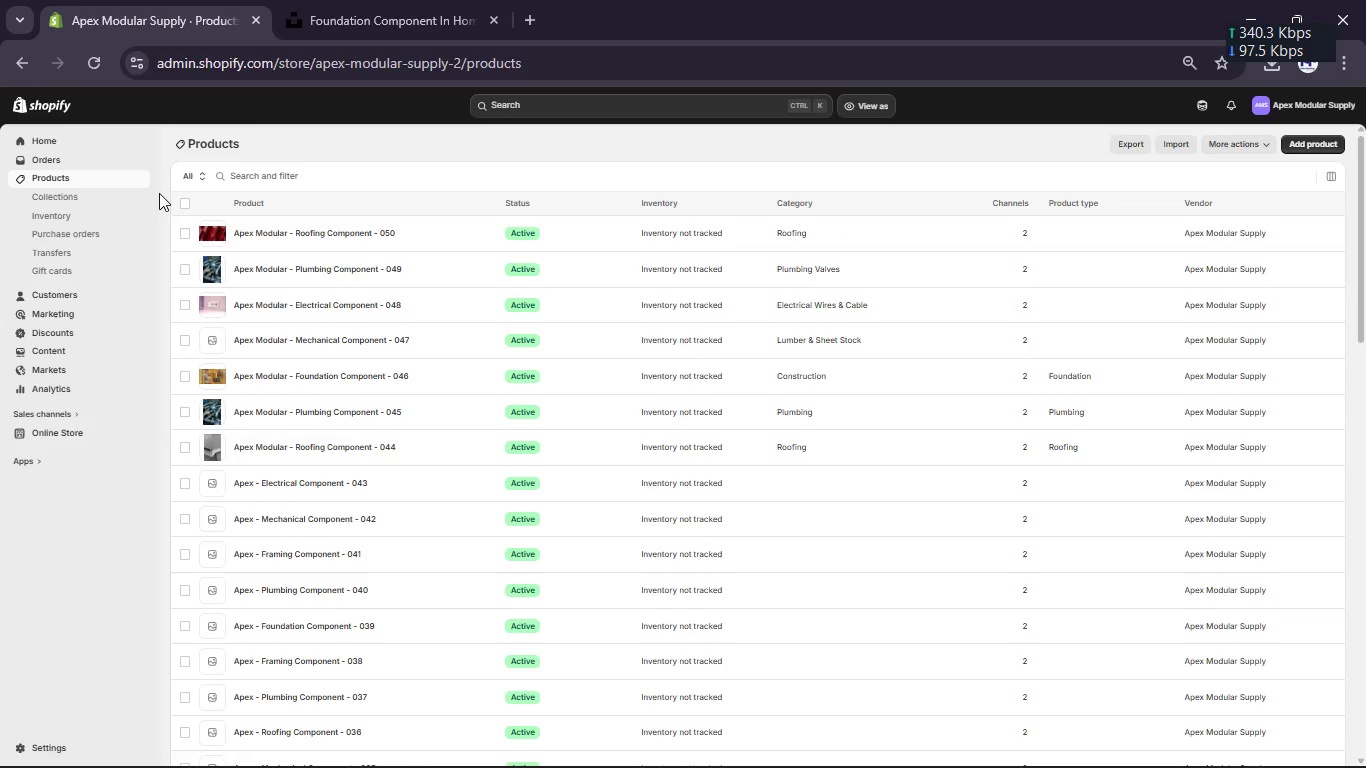 
left_click([182, 204])
 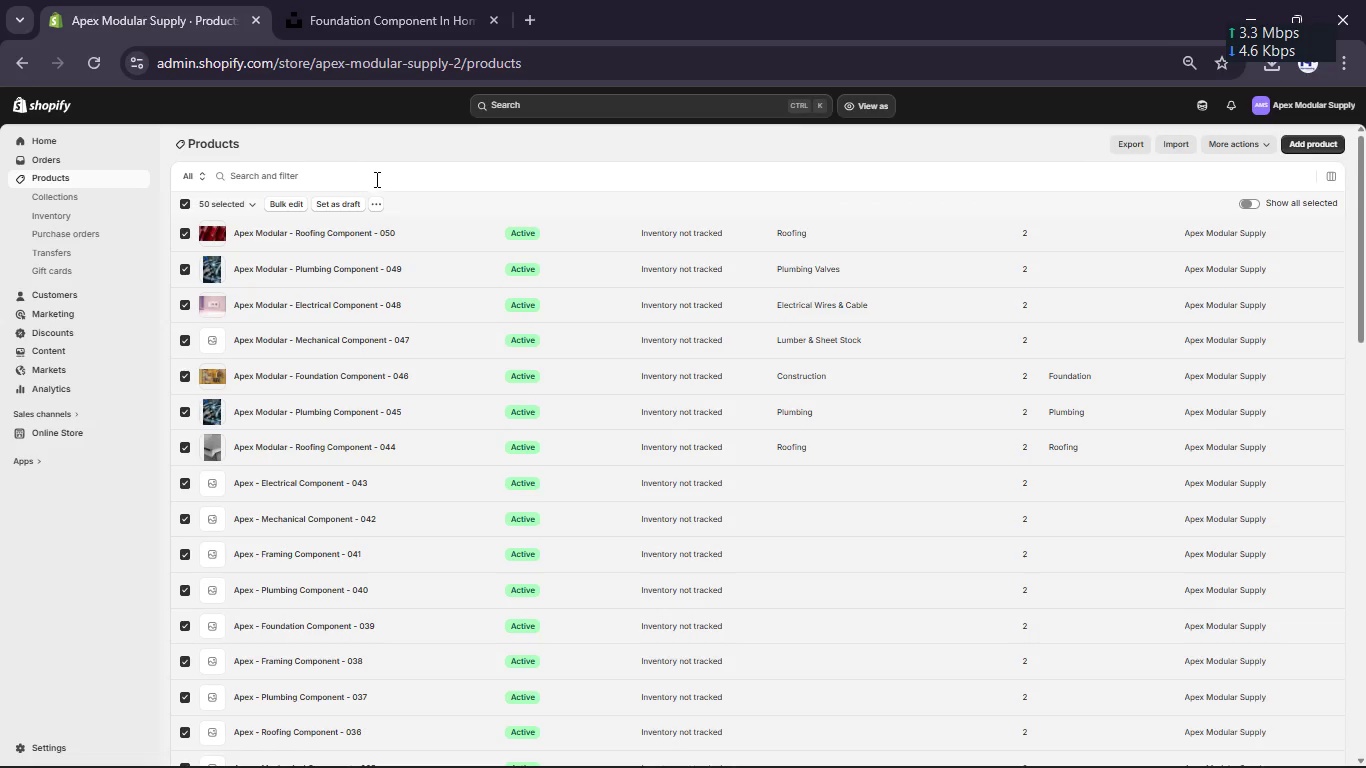 
left_click([283, 207])
 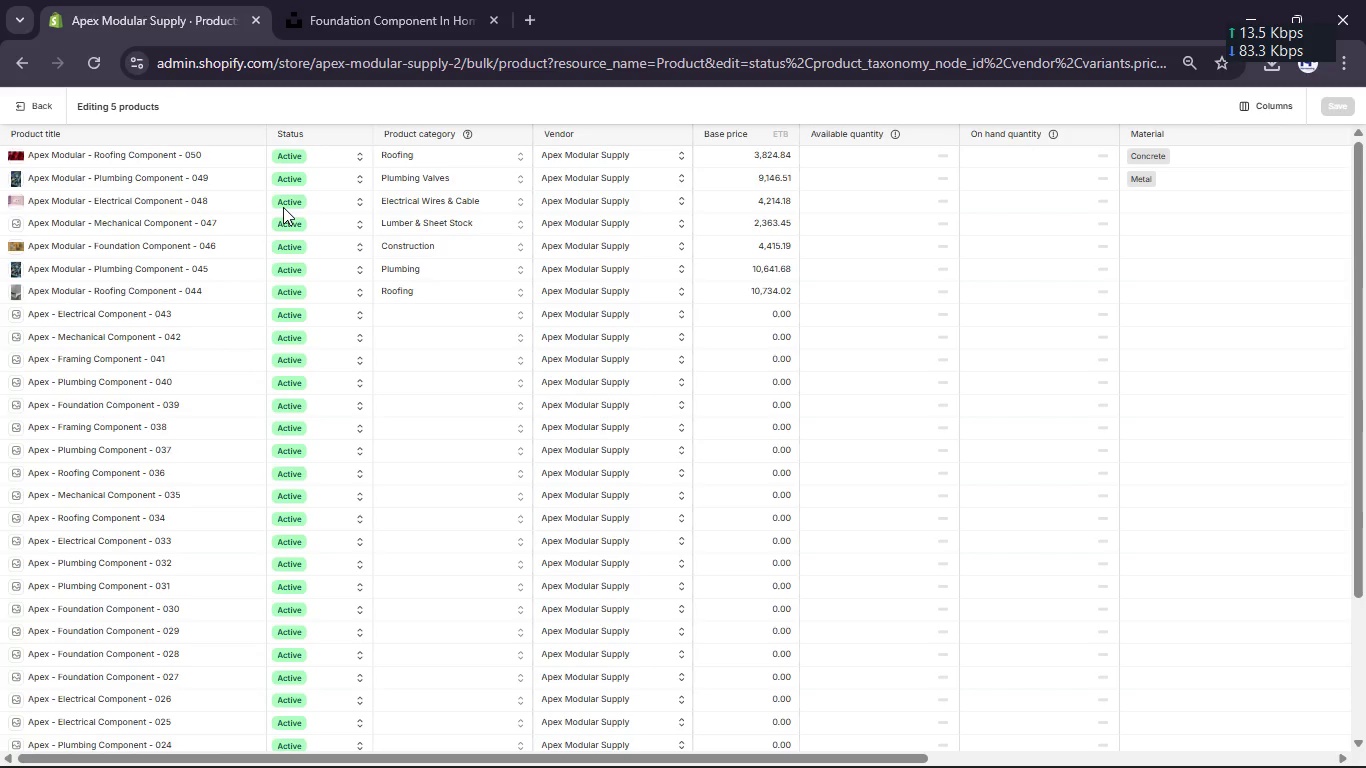 
wait(27.7)
 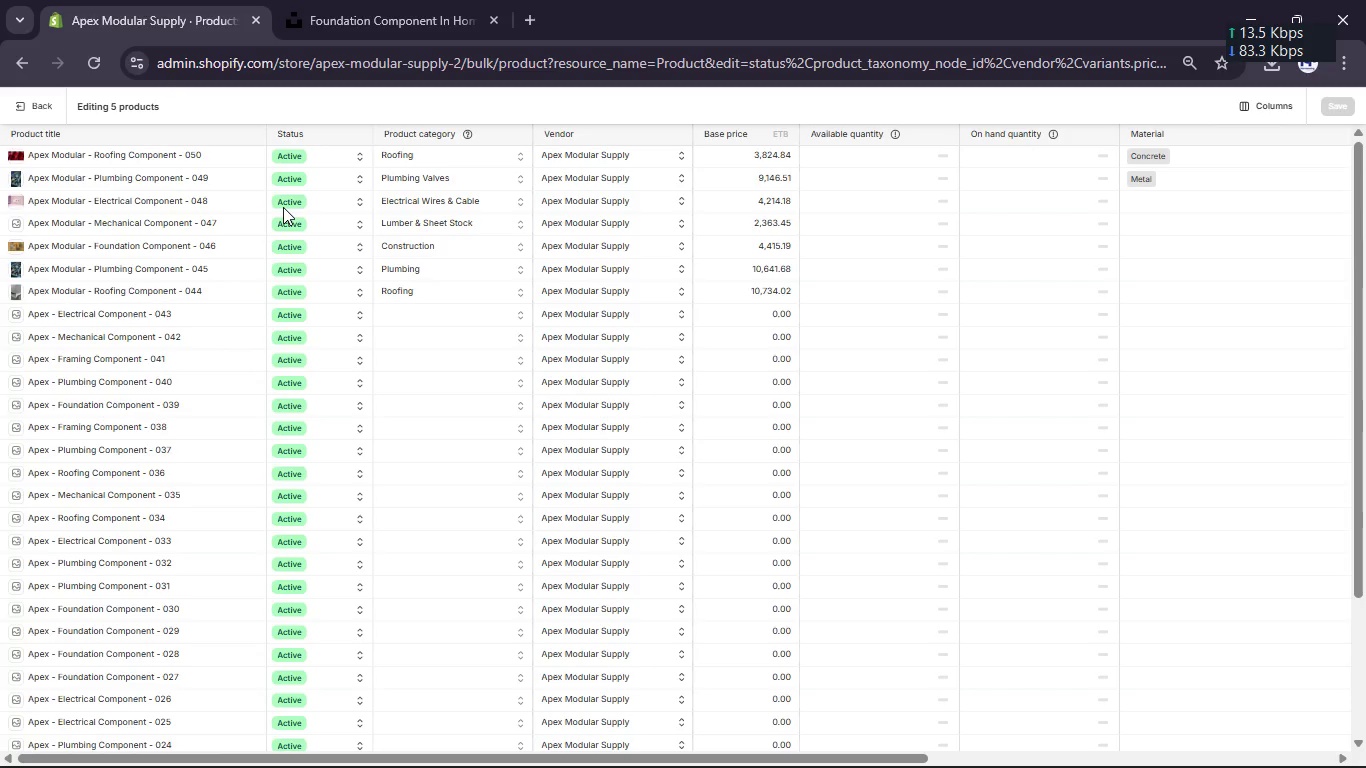 
left_click([384, 328])
 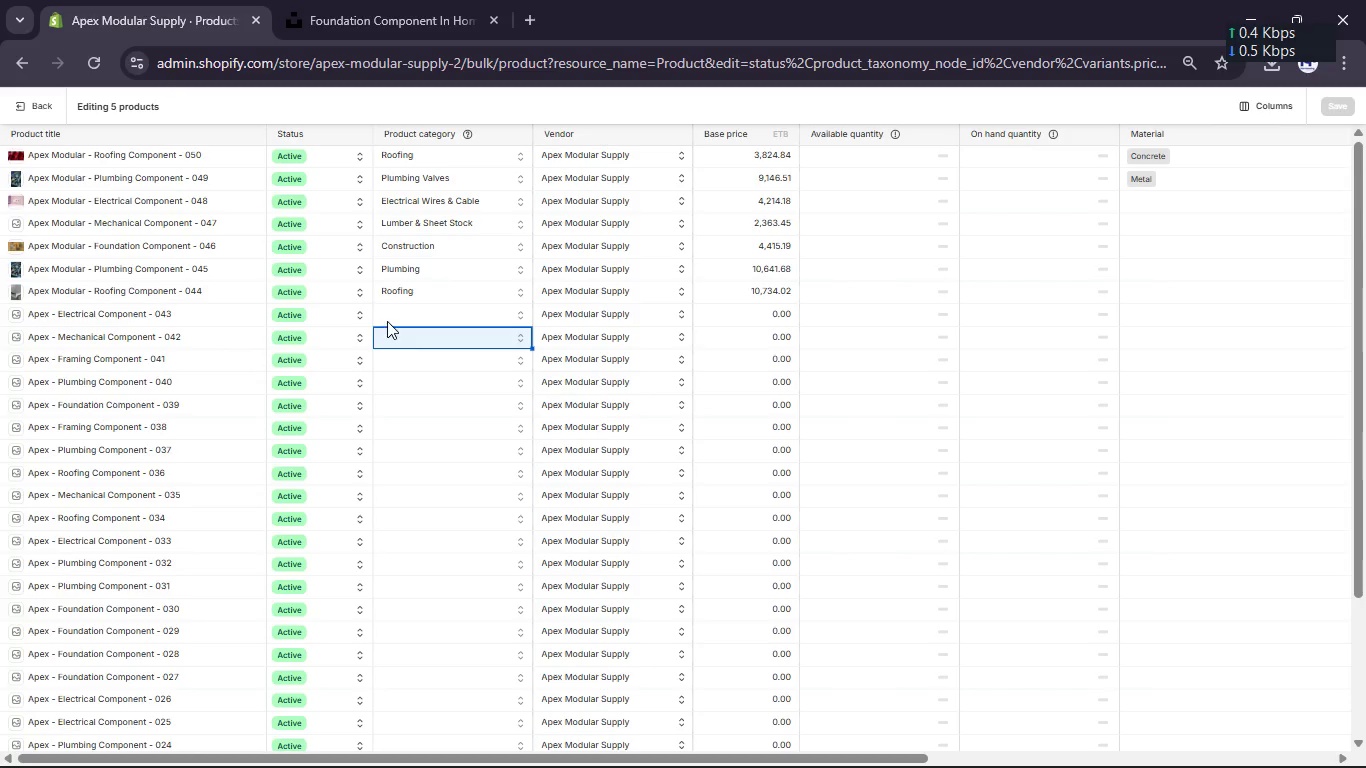 
left_click([387, 321])
 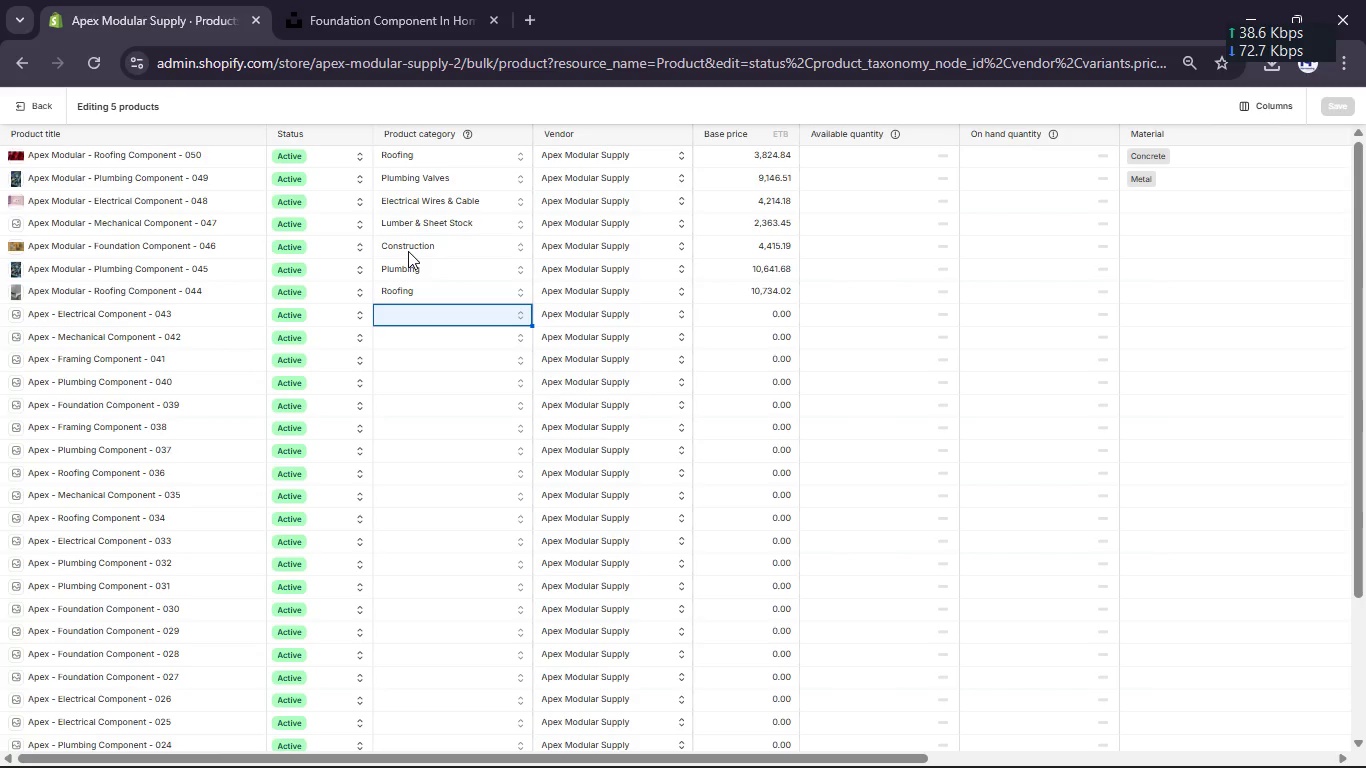 
left_click([409, 308])
 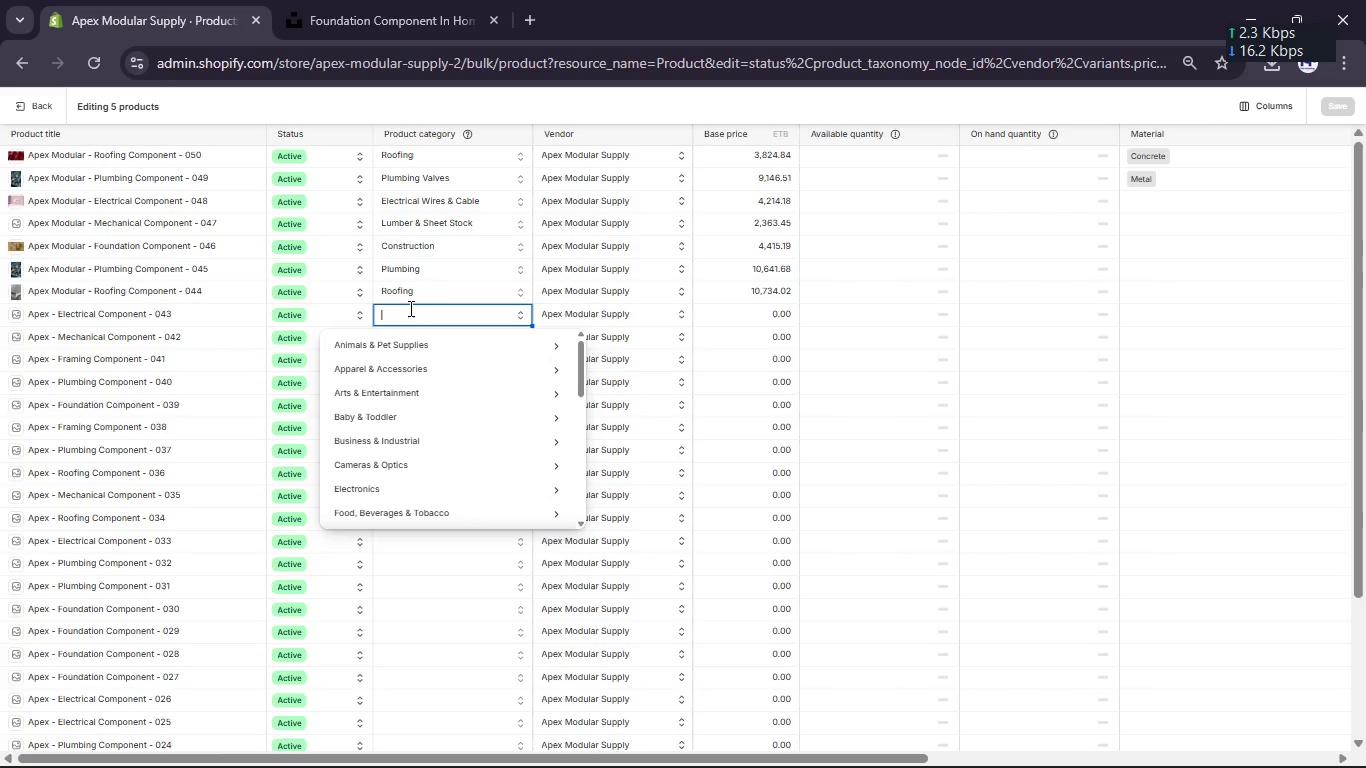 
type(Ele)
 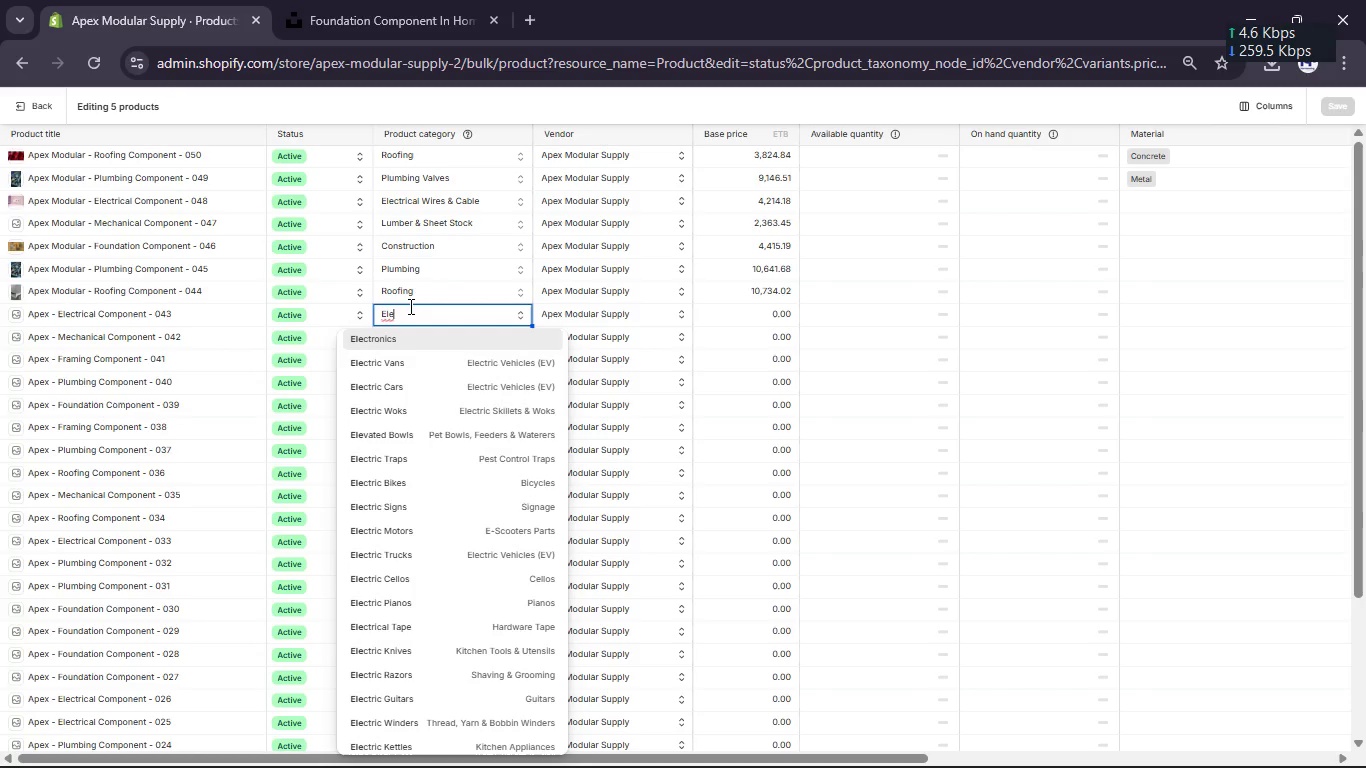 
wait(6.92)
 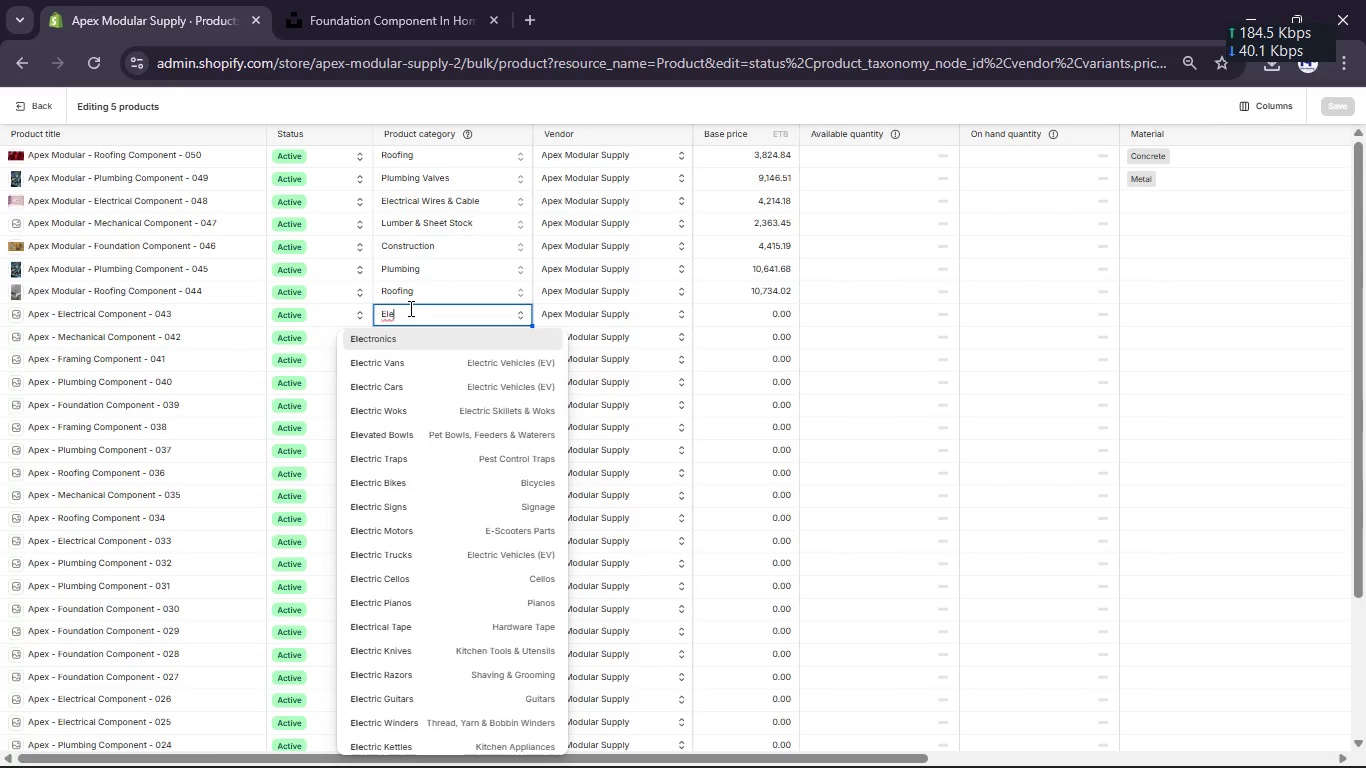 
type(ctrical )
 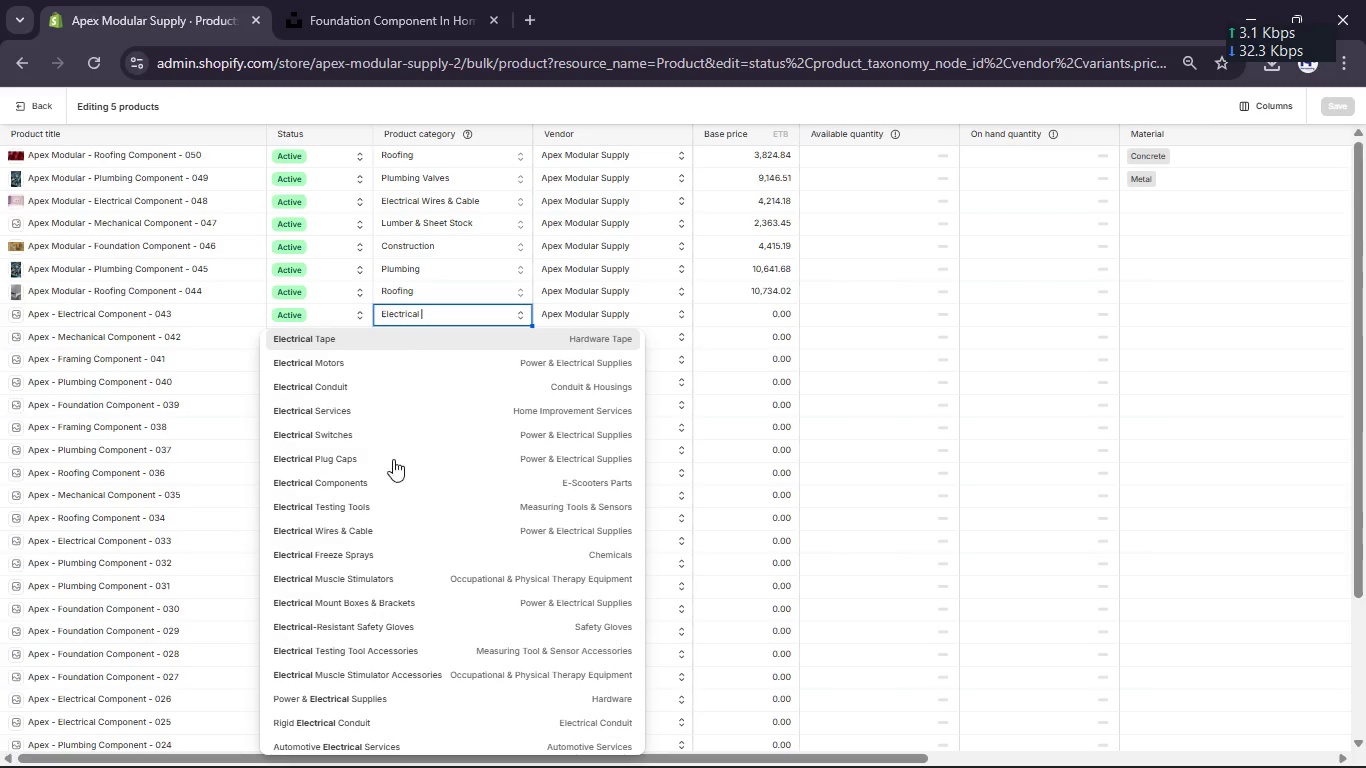 
left_click([376, 528])
 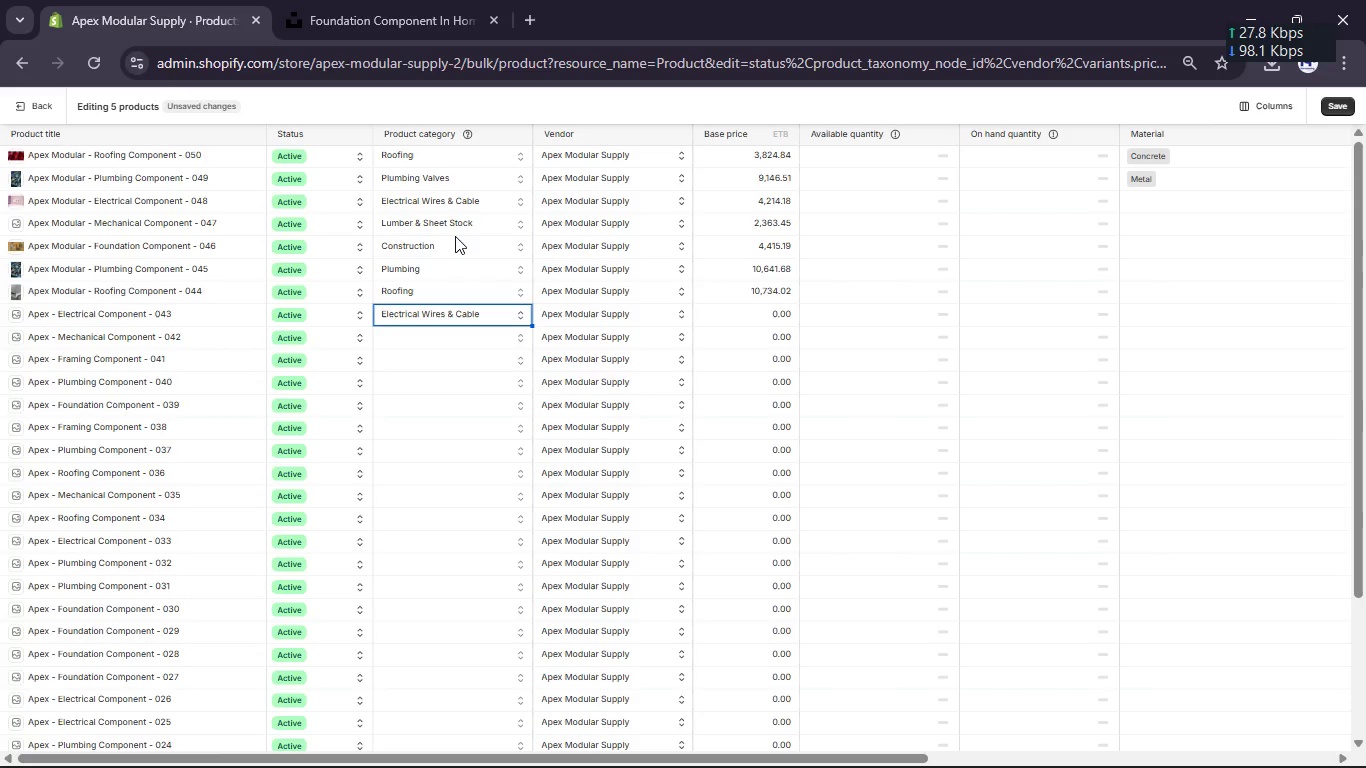 
wait(7.45)
 